 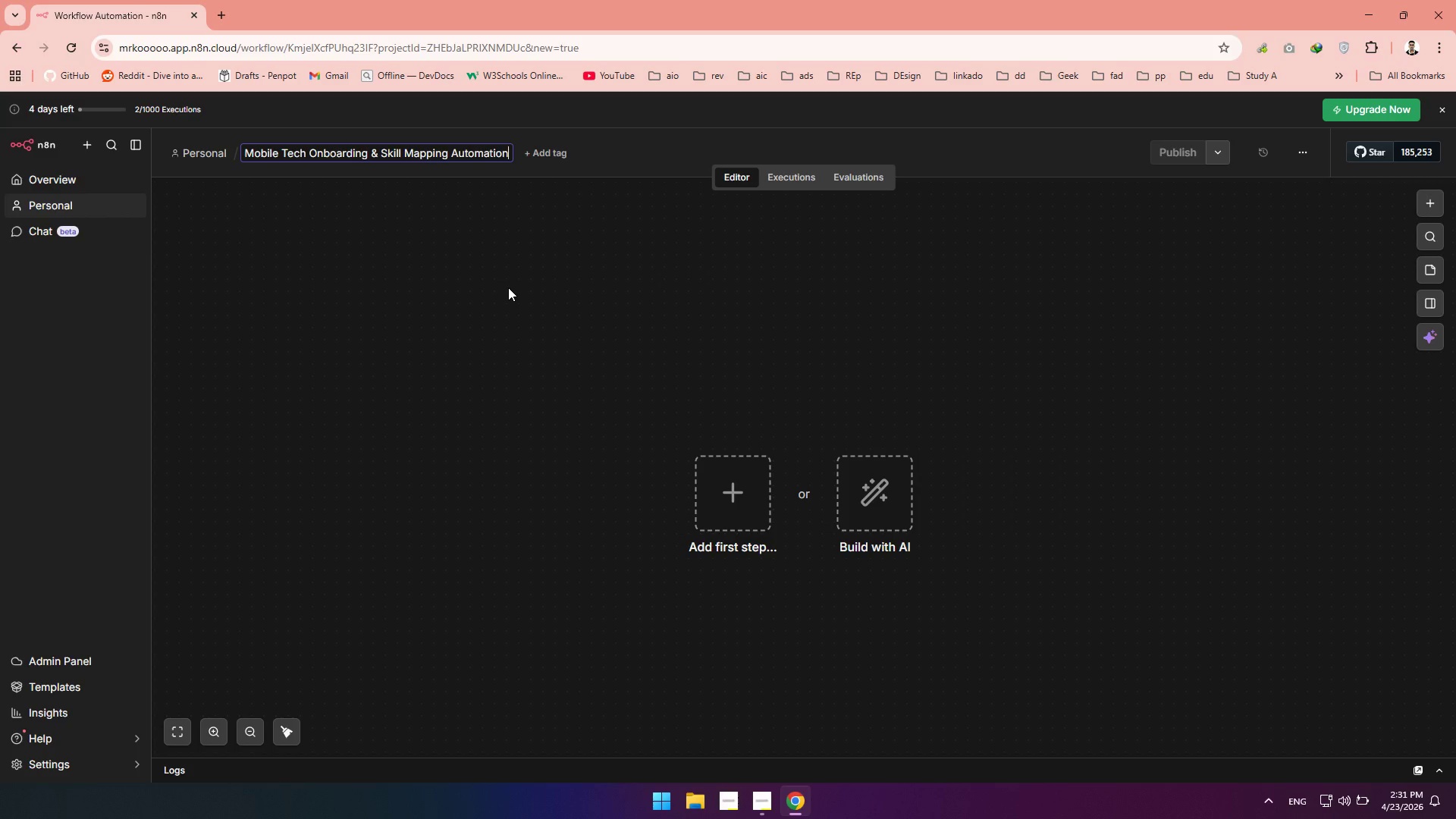 
left_click([693, 359])
 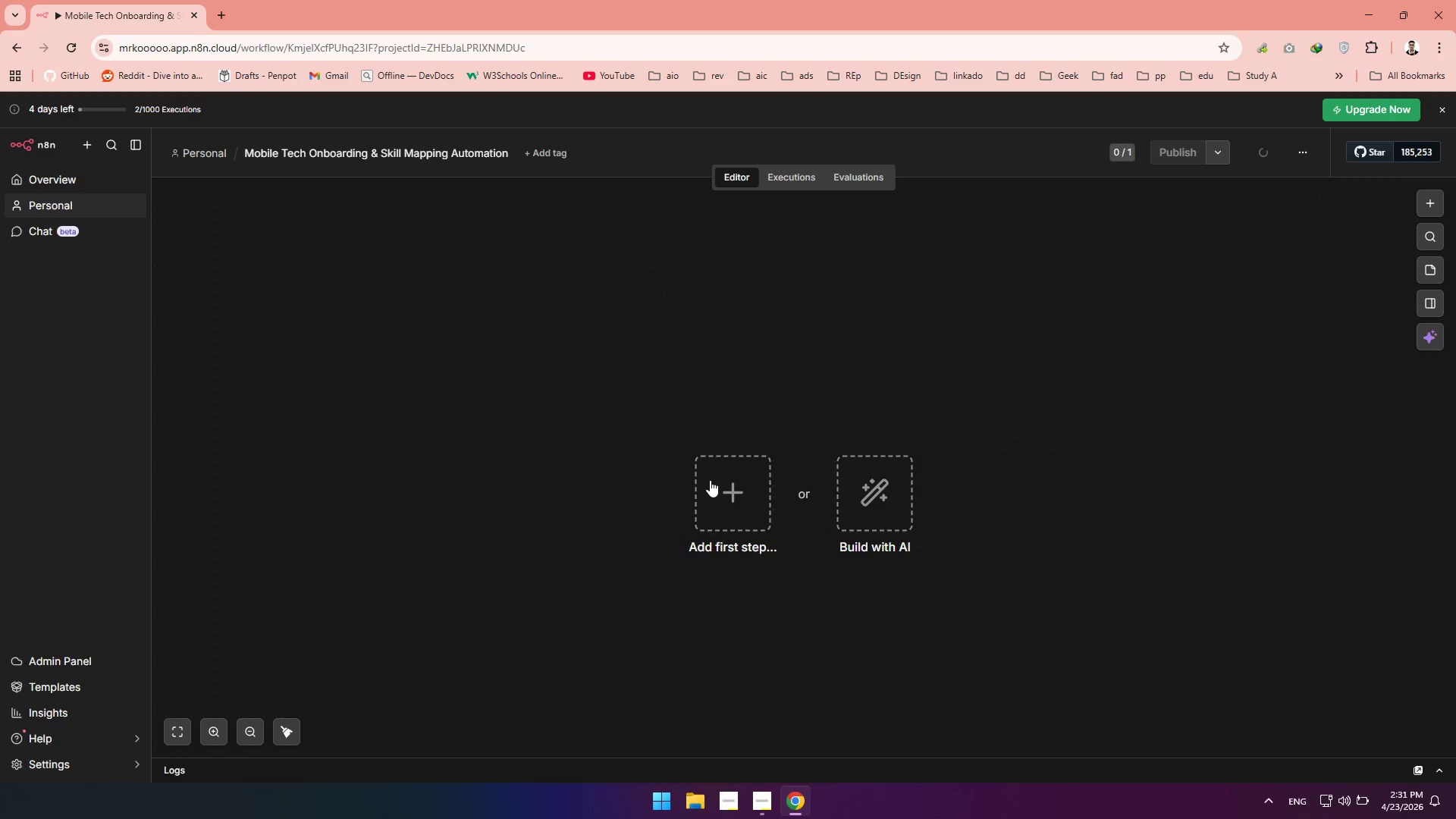 
left_click([731, 481])
 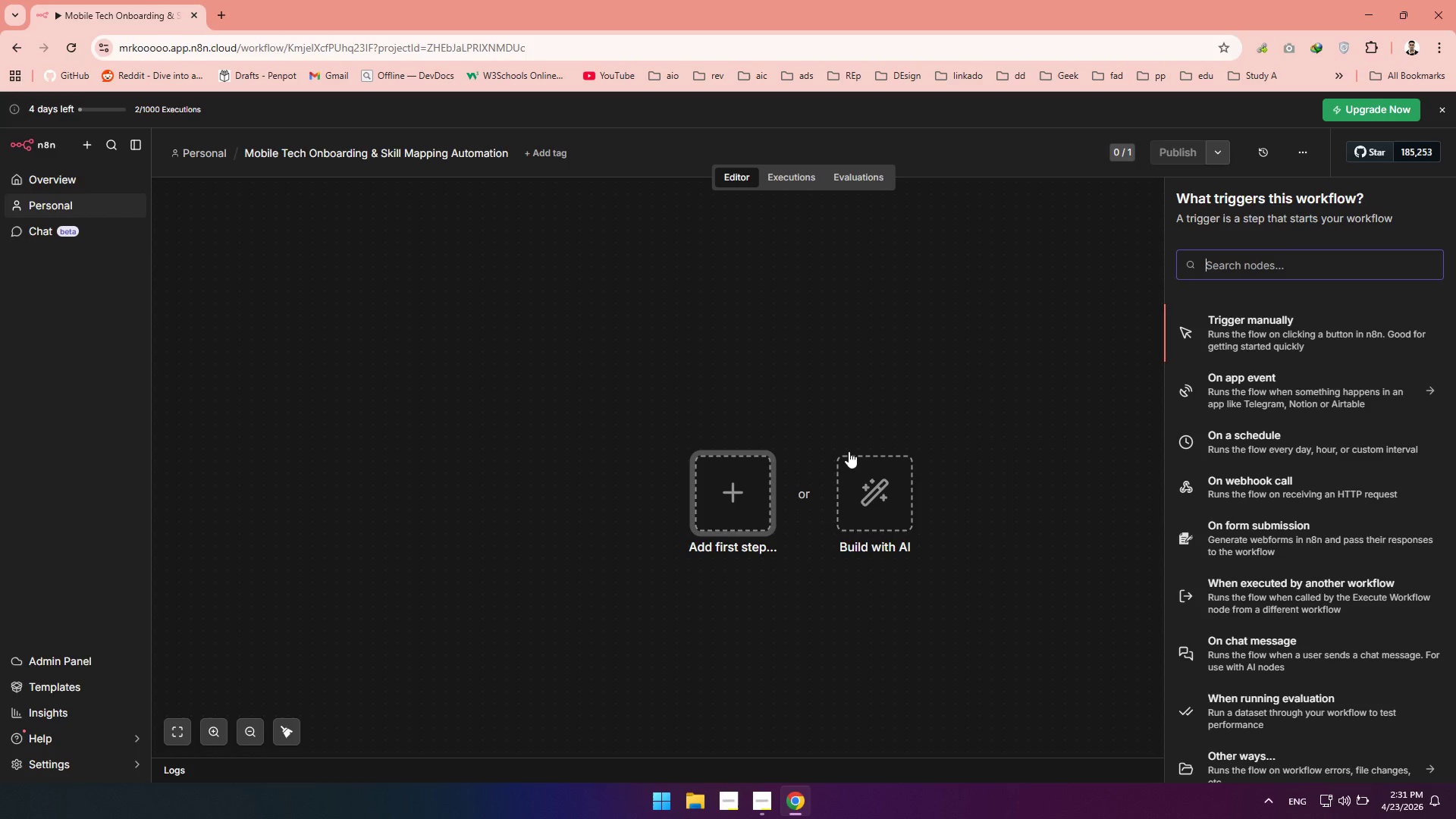 
wait(7.0)
 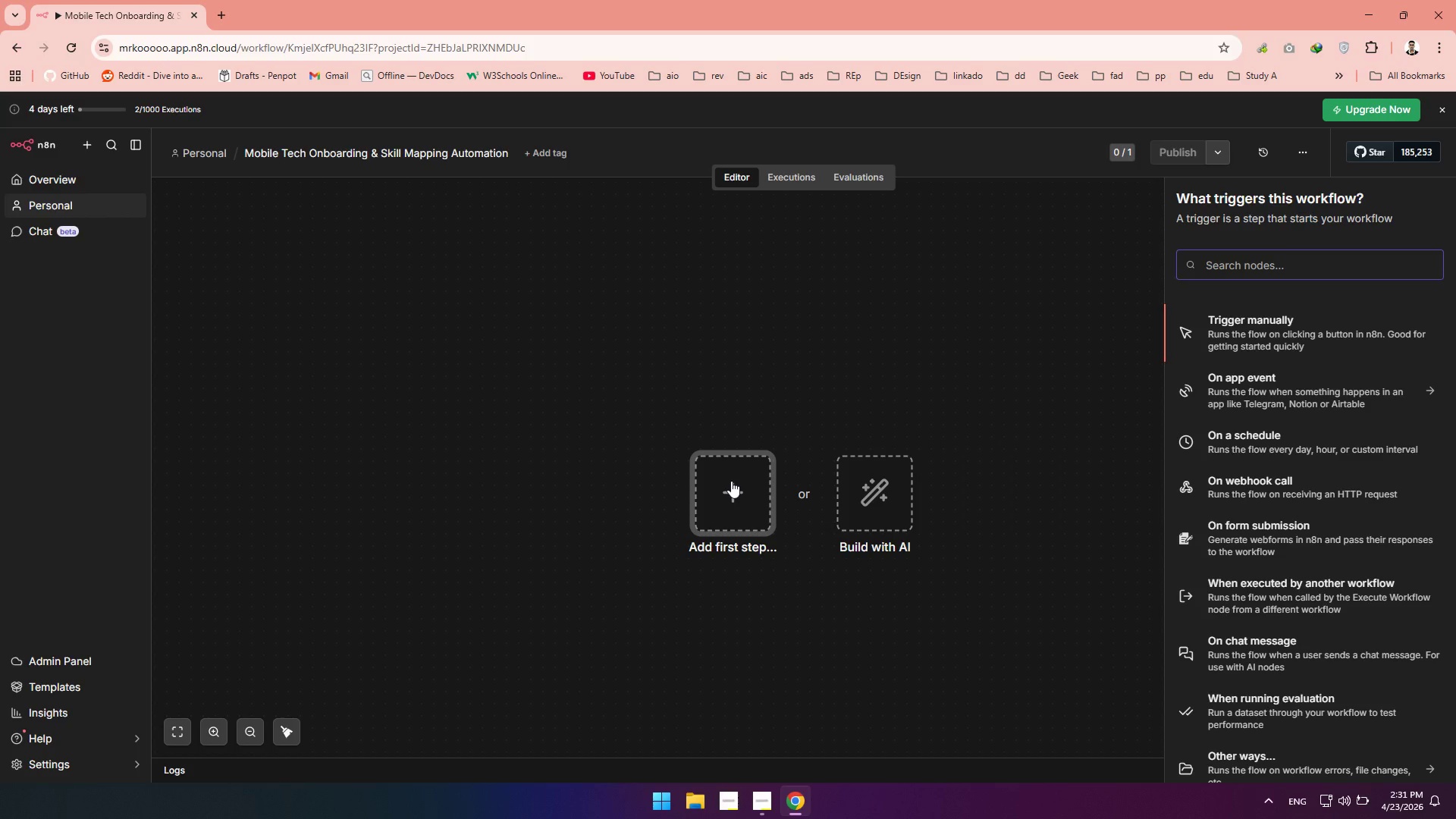 
type(webo)
 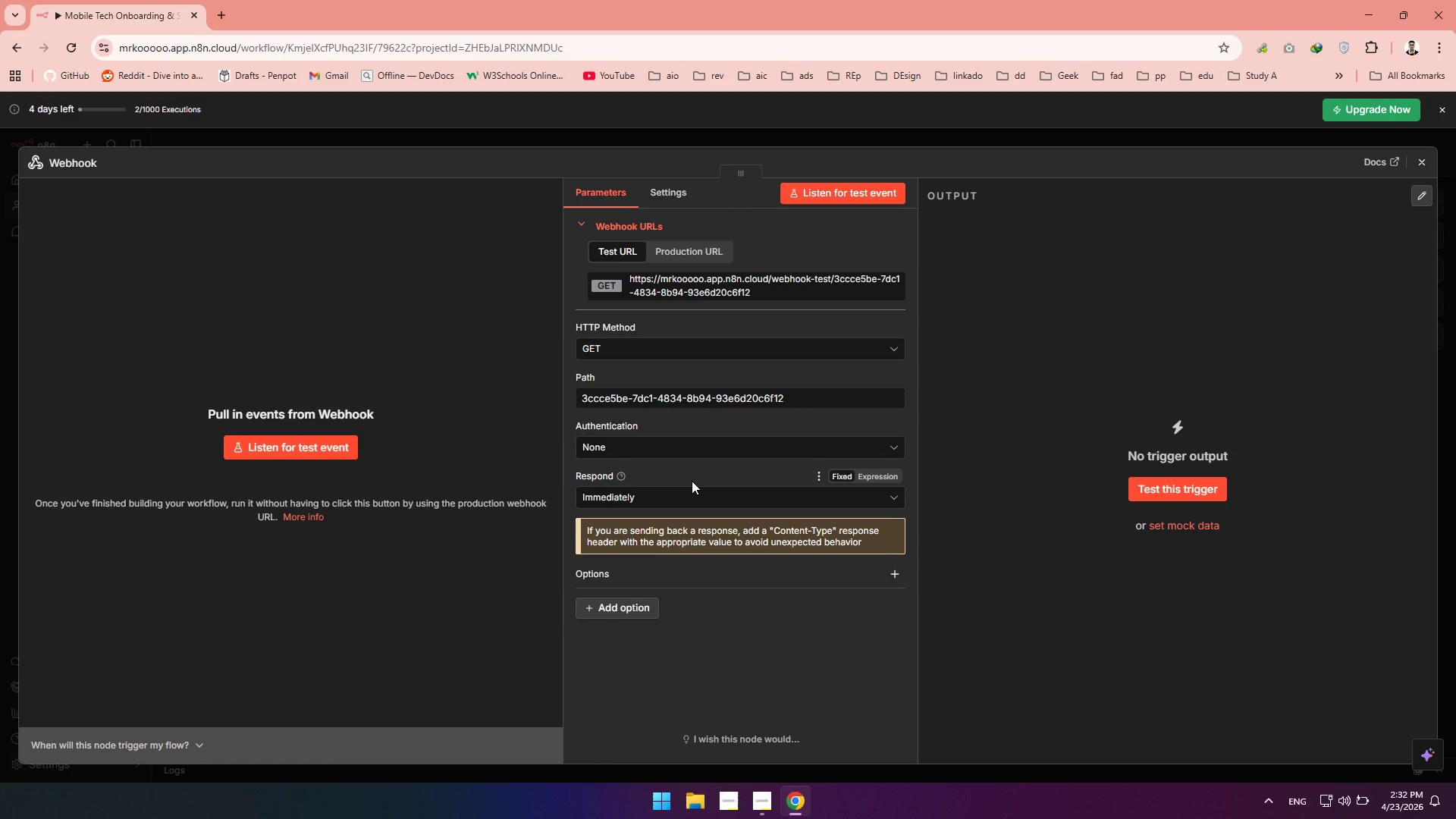 
wait(47.42)
 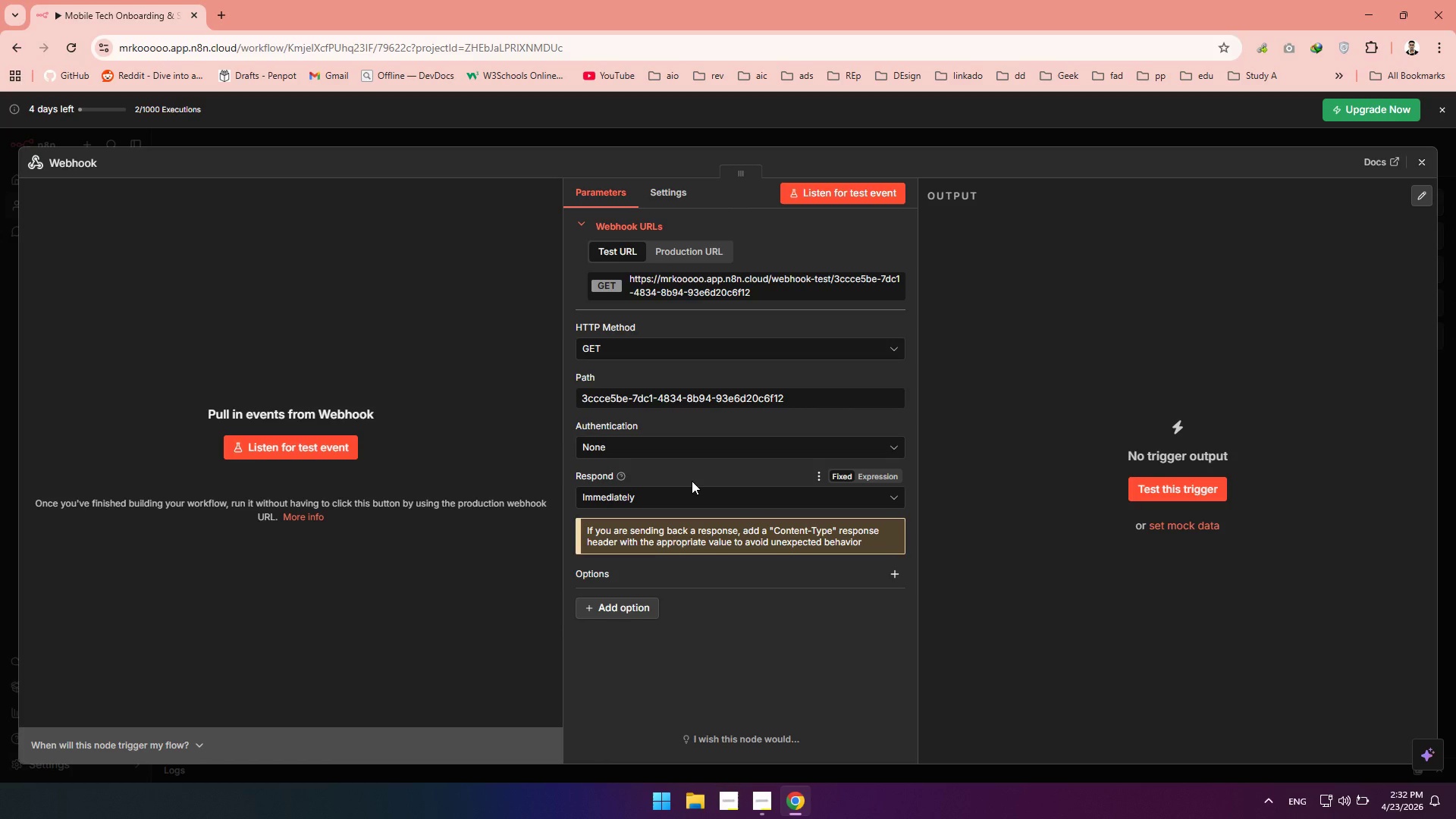 
left_click([613, 359])
 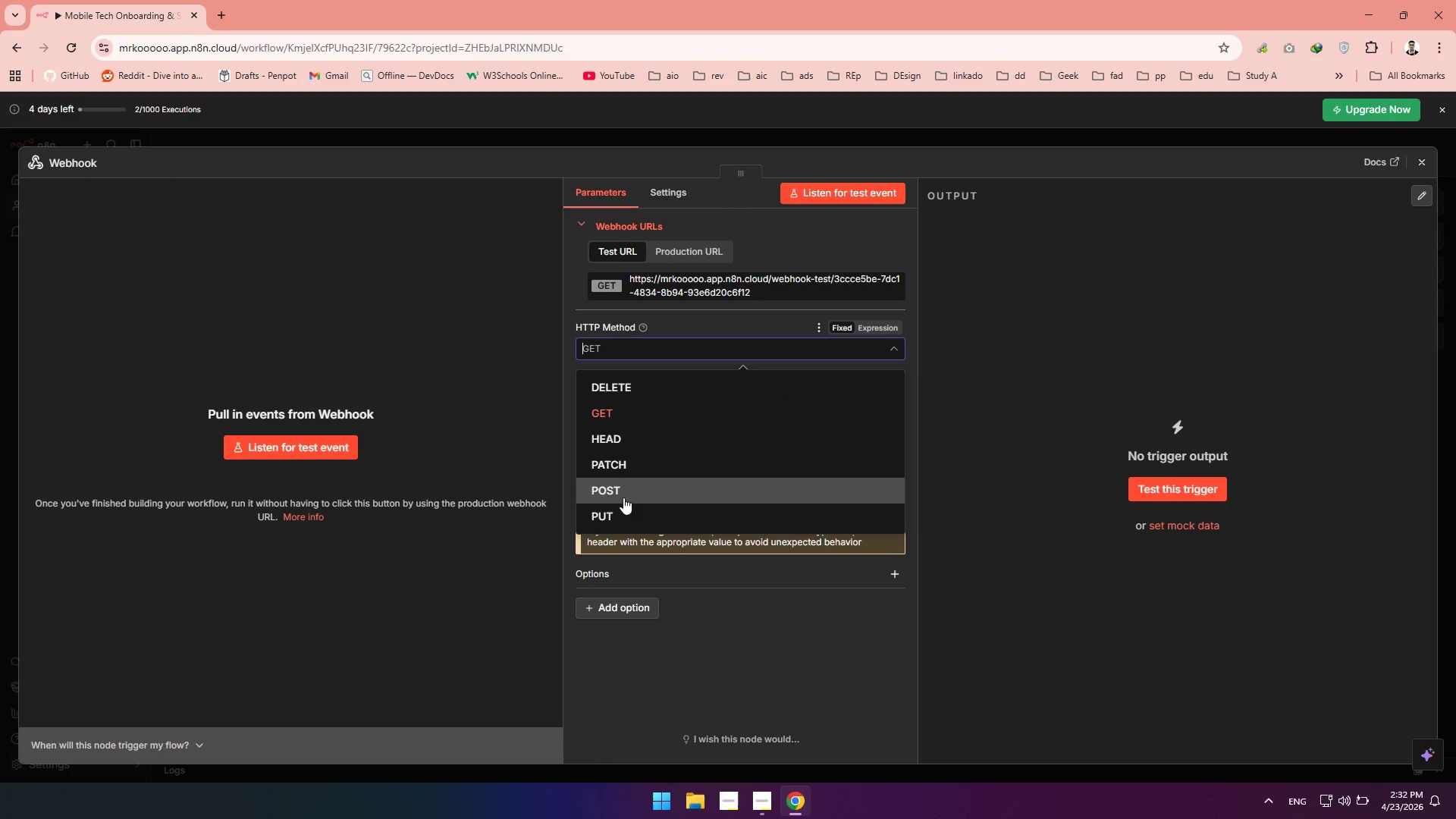 
left_click([623, 497])
 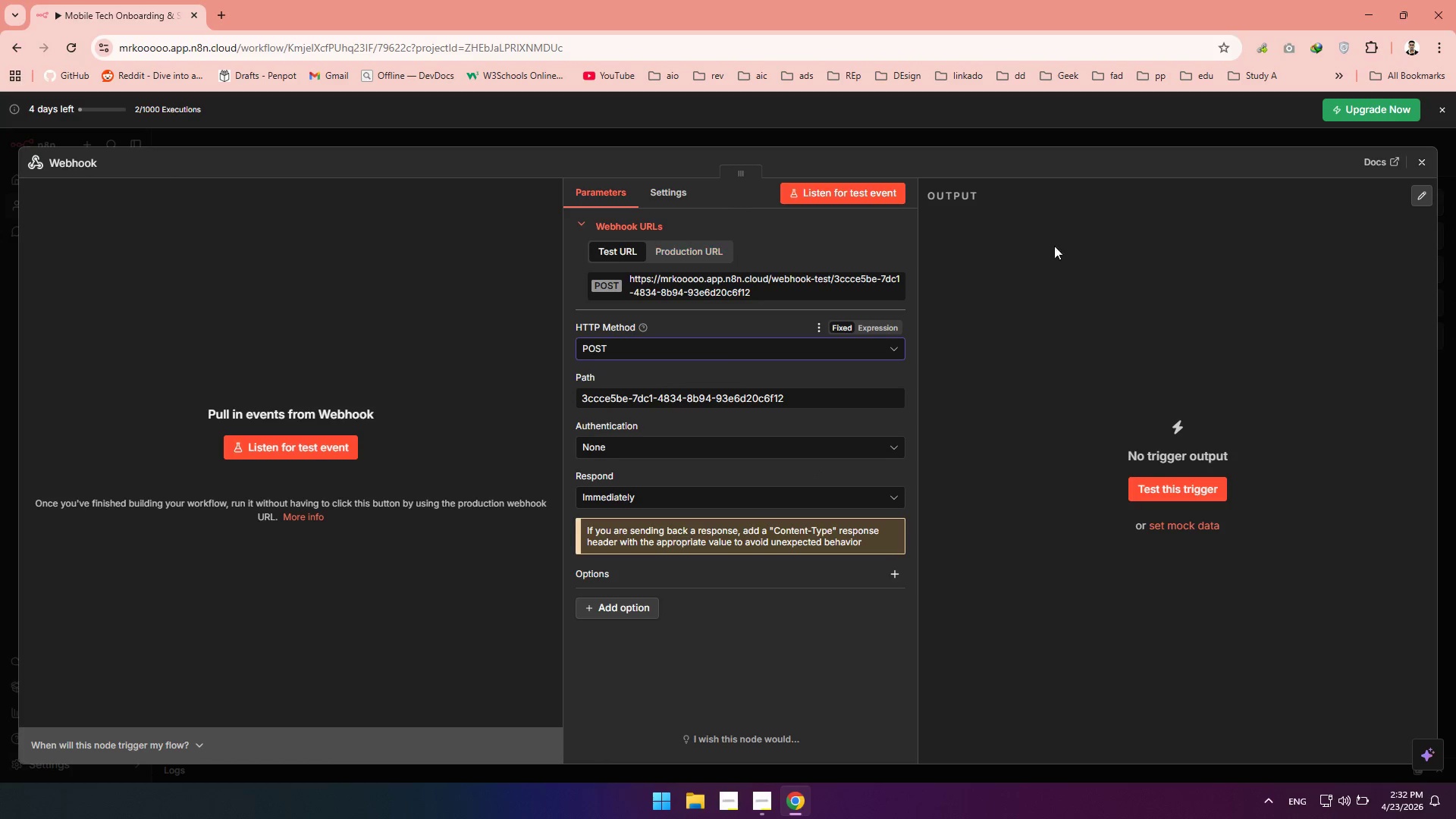 
wait(6.84)
 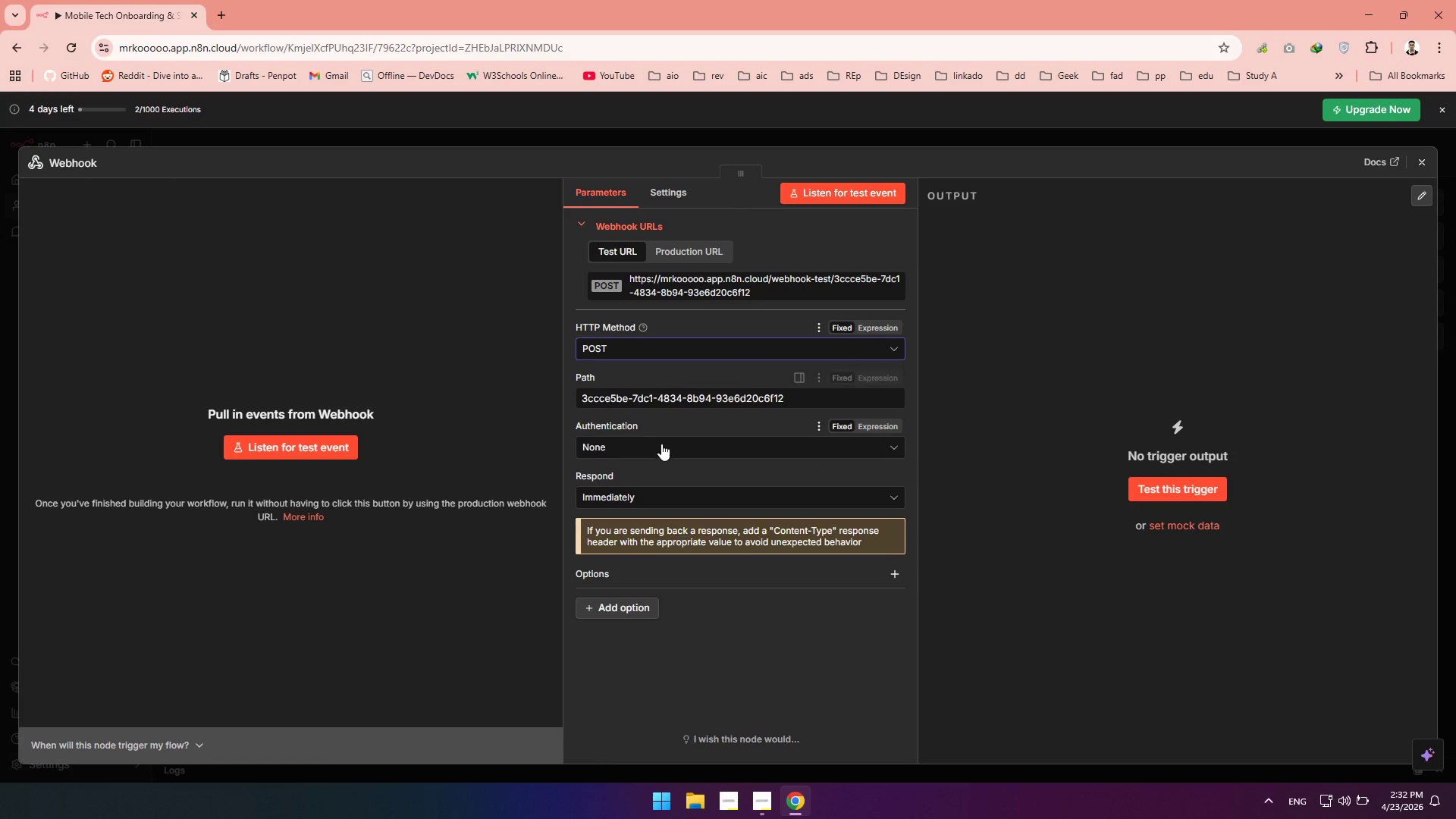 
left_click([1422, 158])
 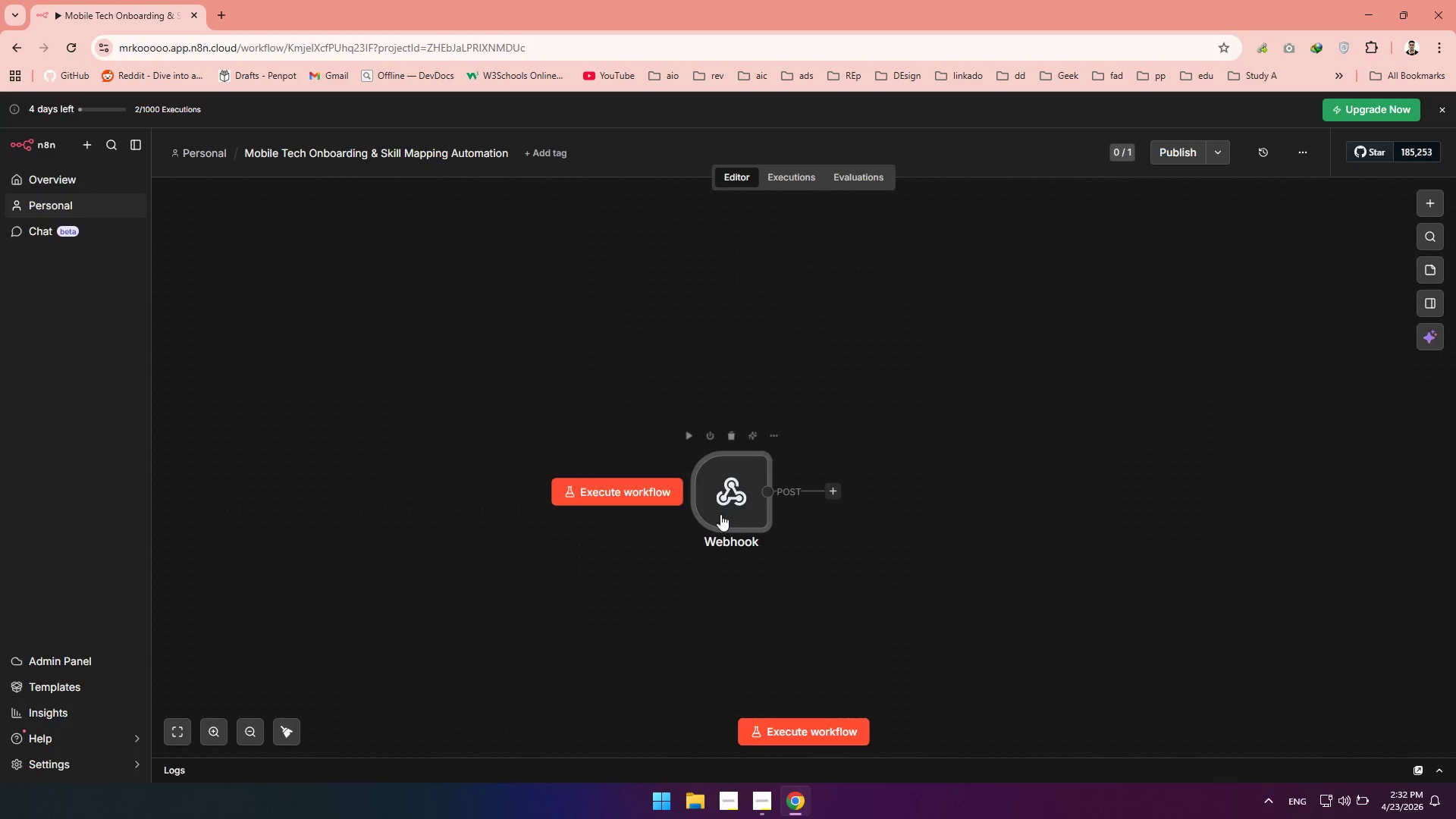 
left_click_drag(start_coordinate=[732, 509], to_coordinate=[668, 434])
 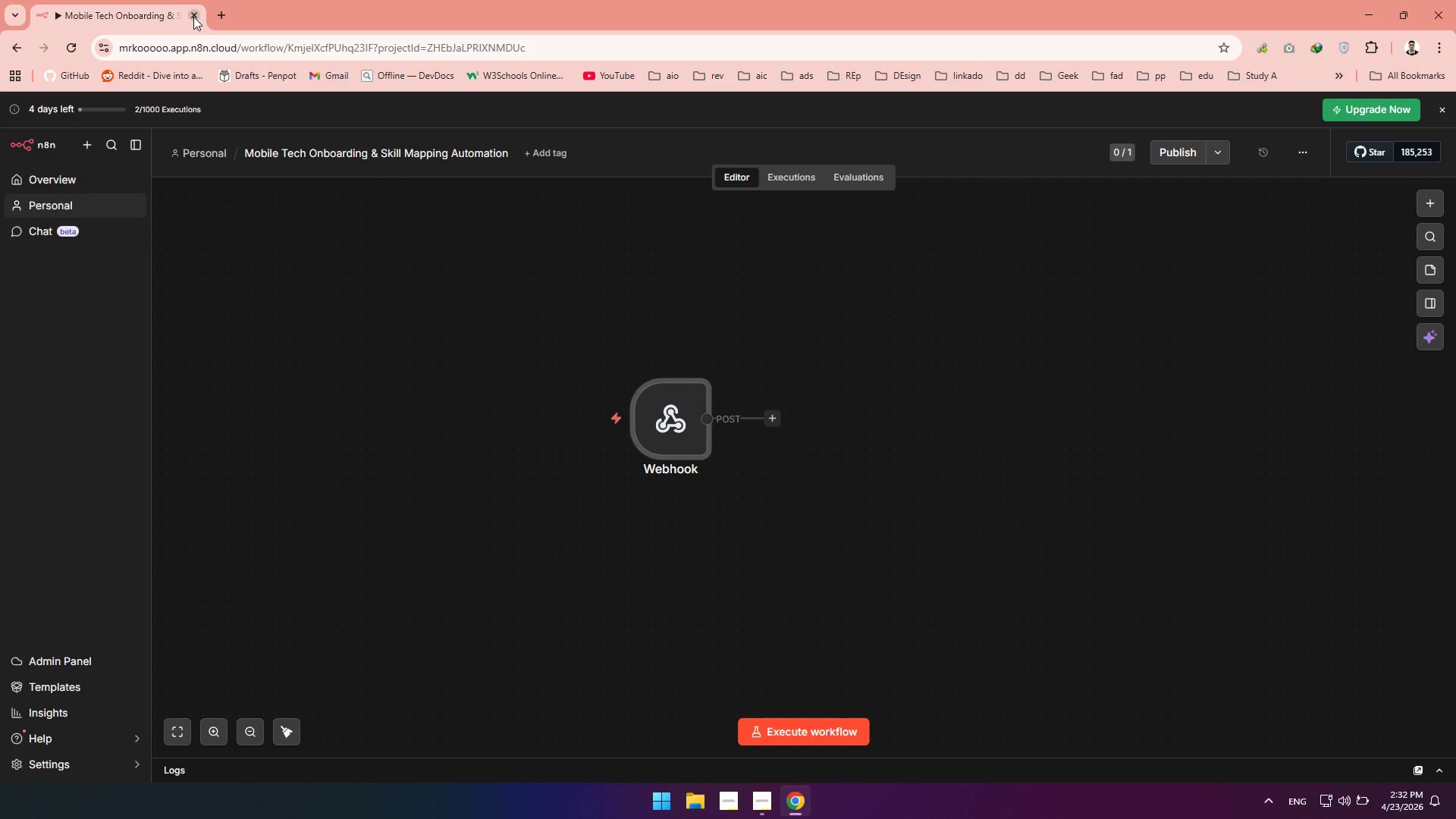 
left_click([221, 17])
 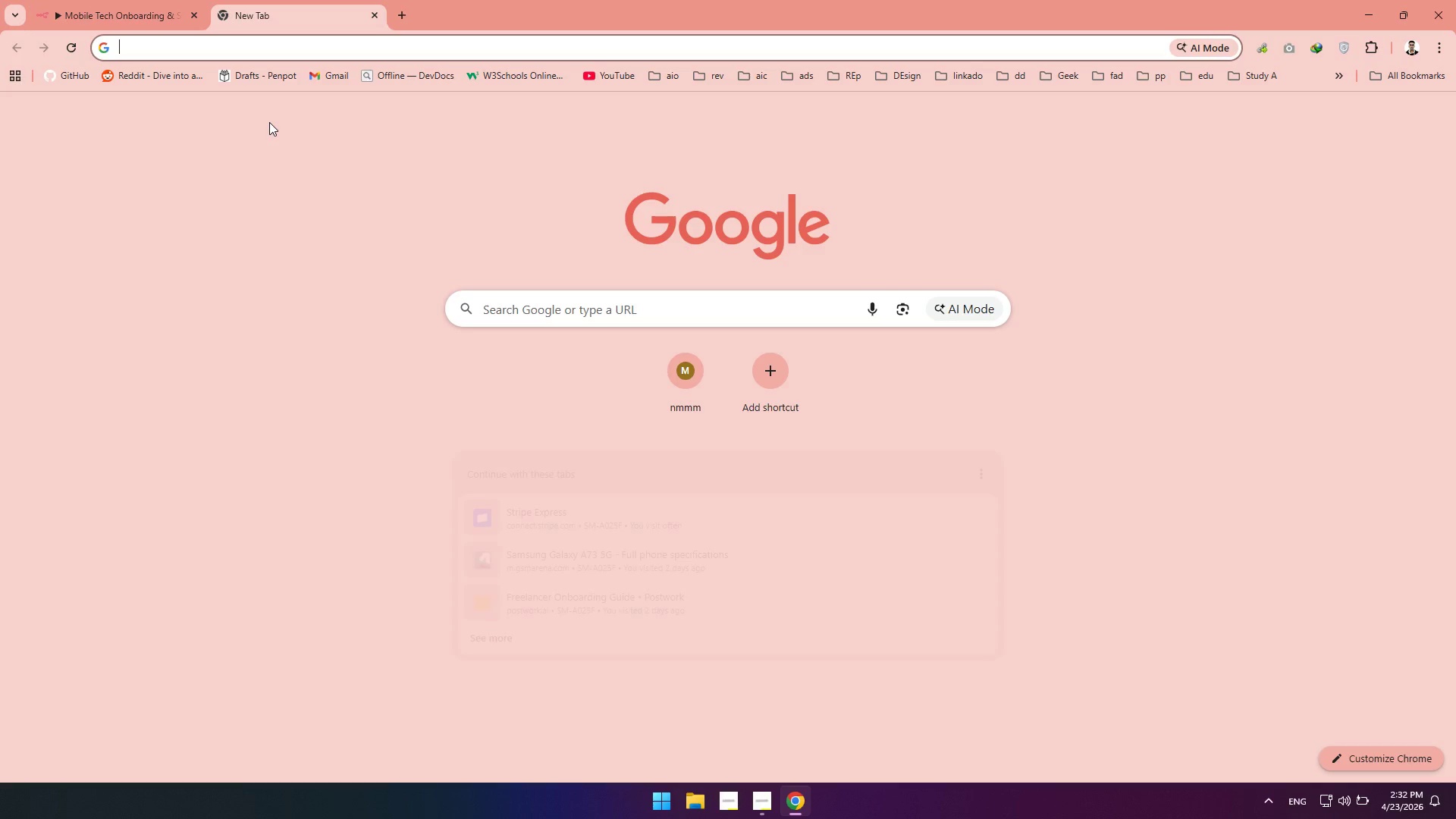 
type(googl)
 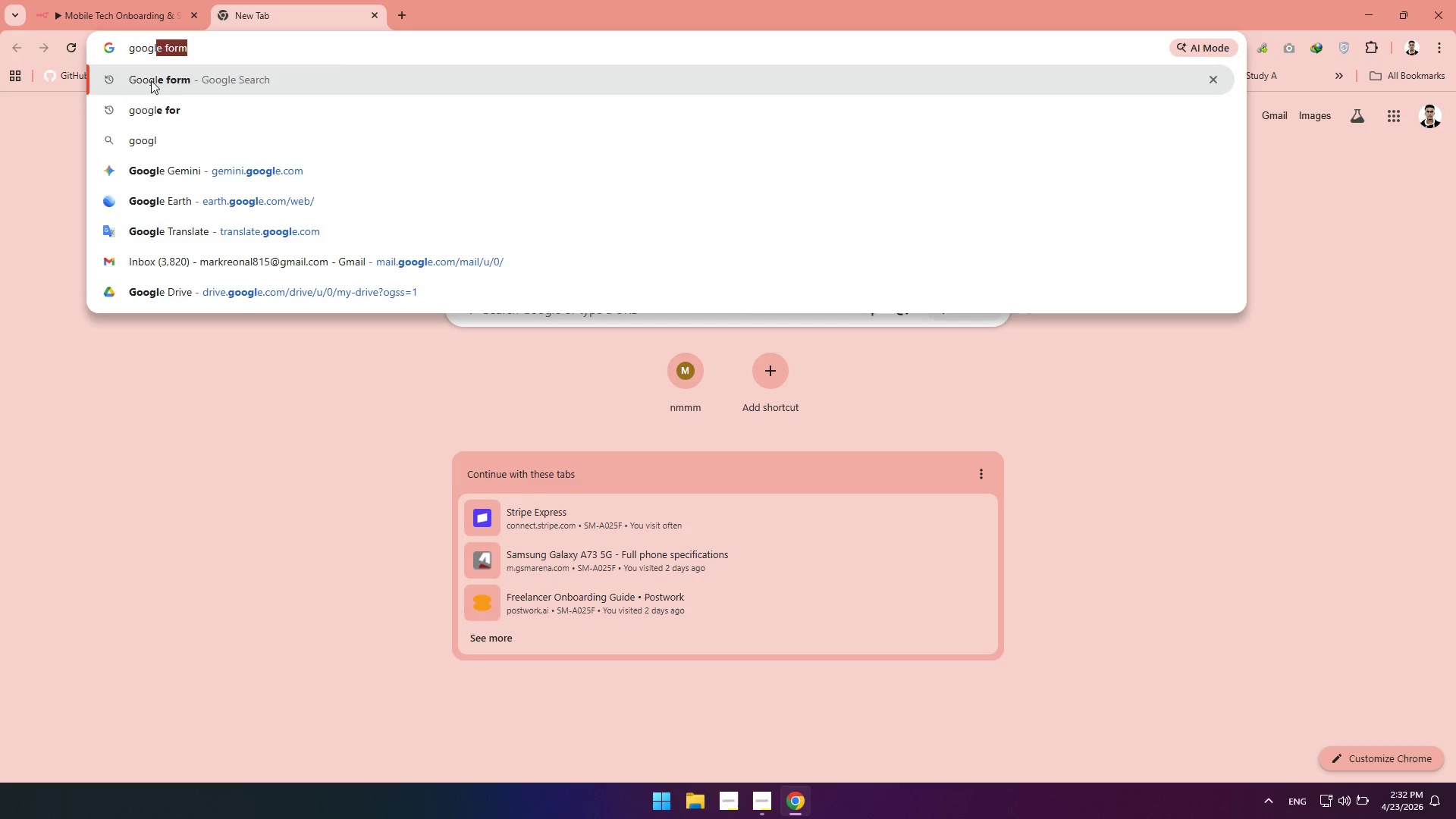 
left_click([136, 87])
 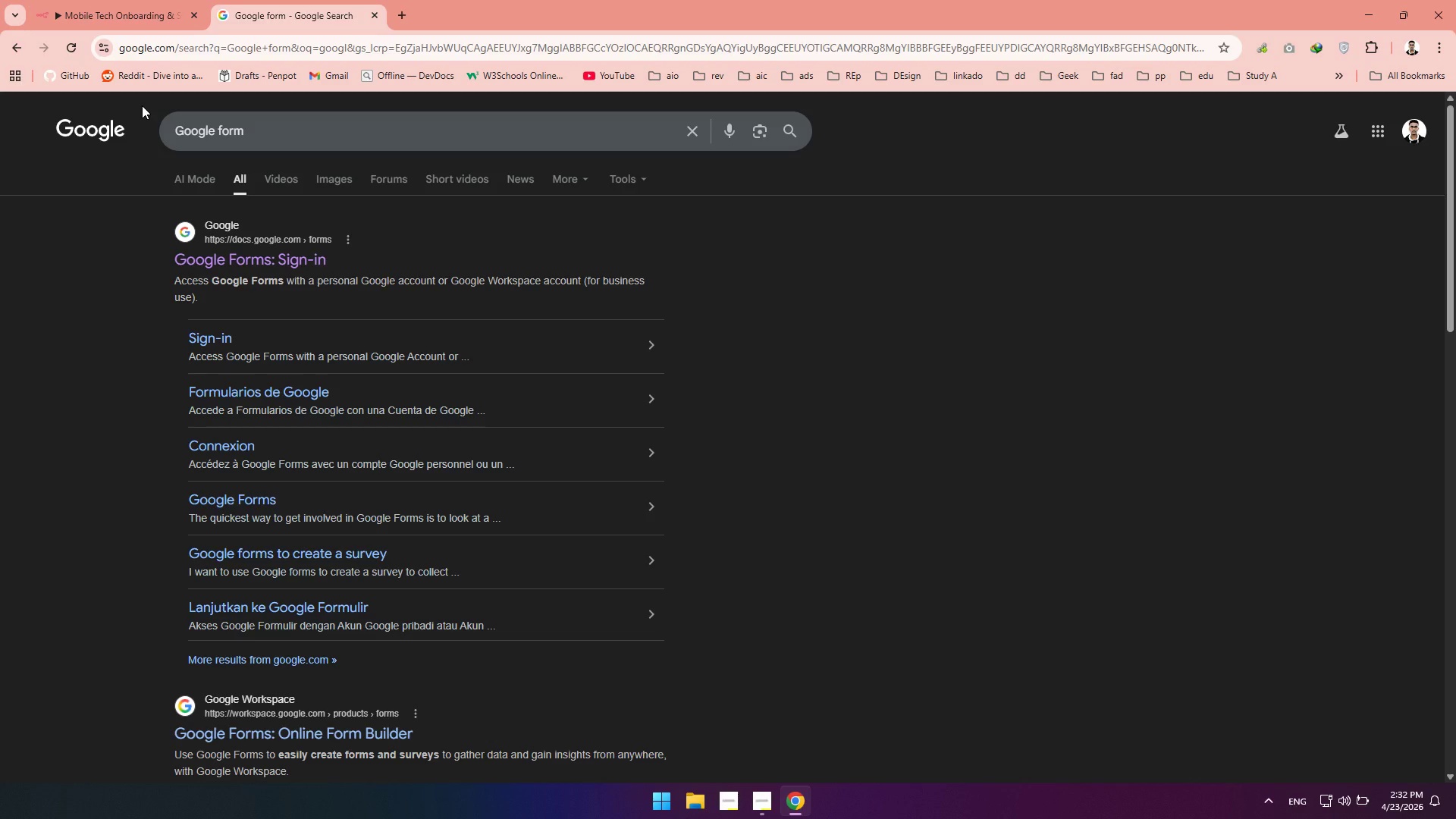 
wait(26.45)
 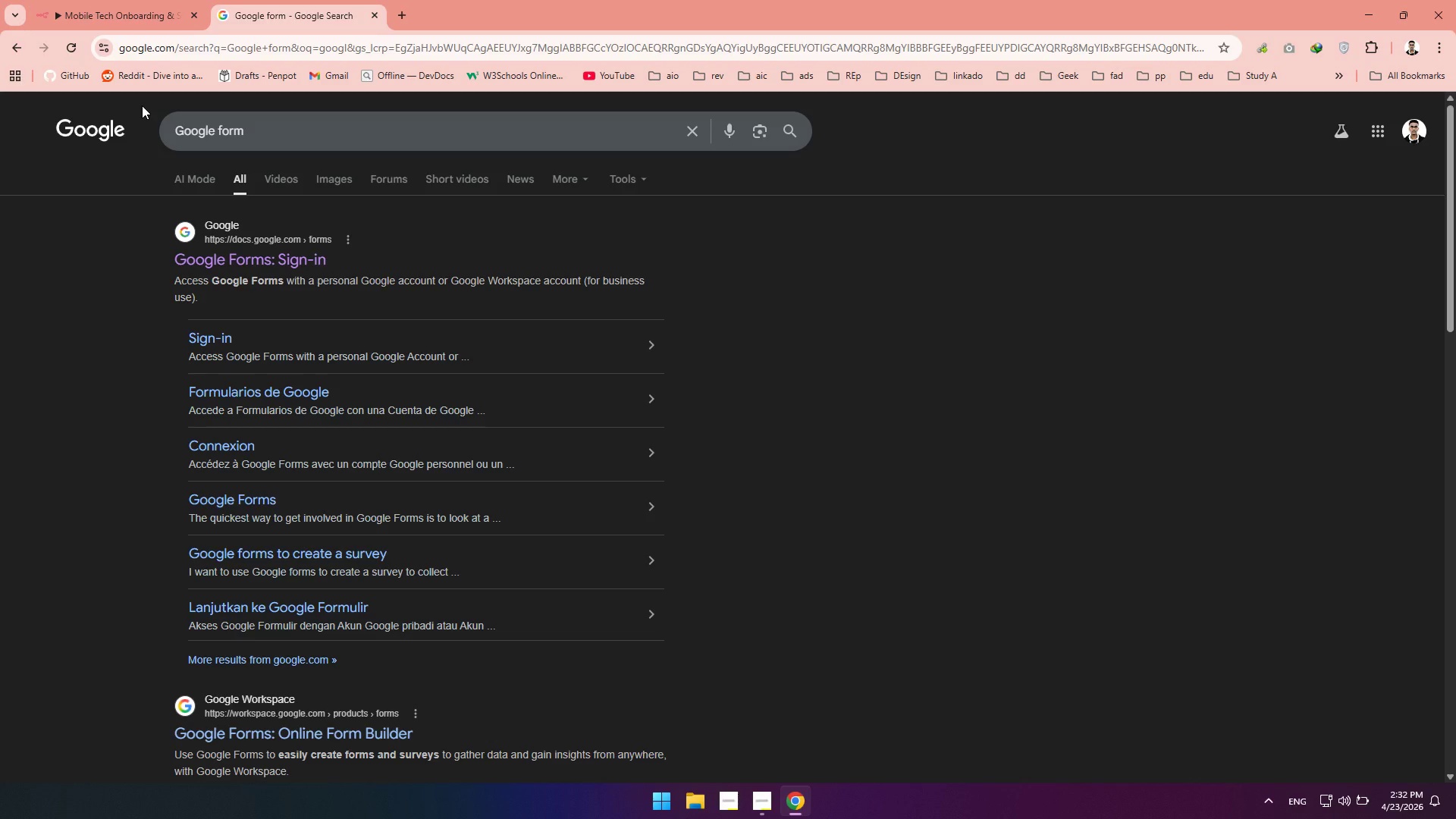 
left_click([223, 268])
 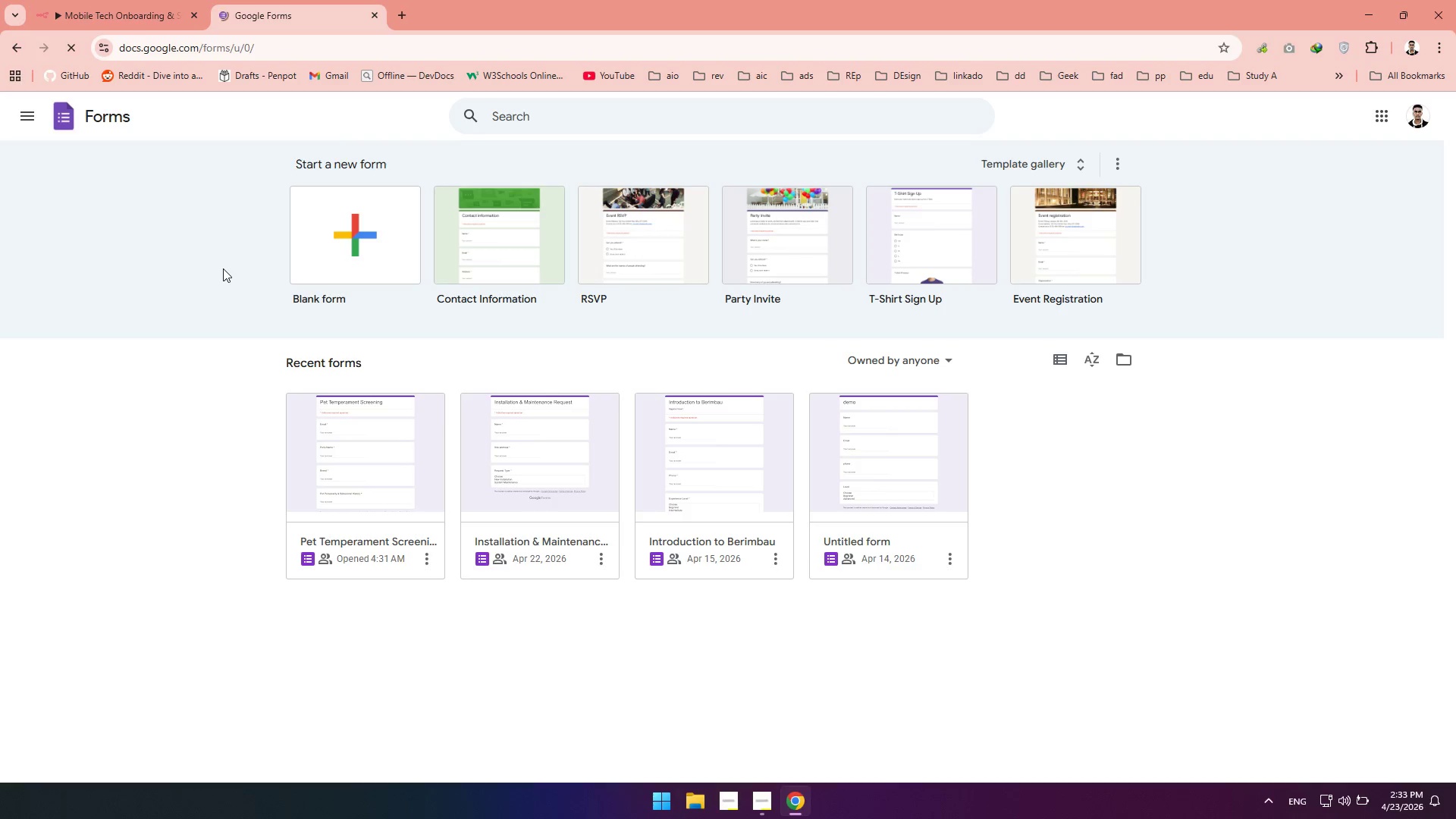 
wait(15.19)
 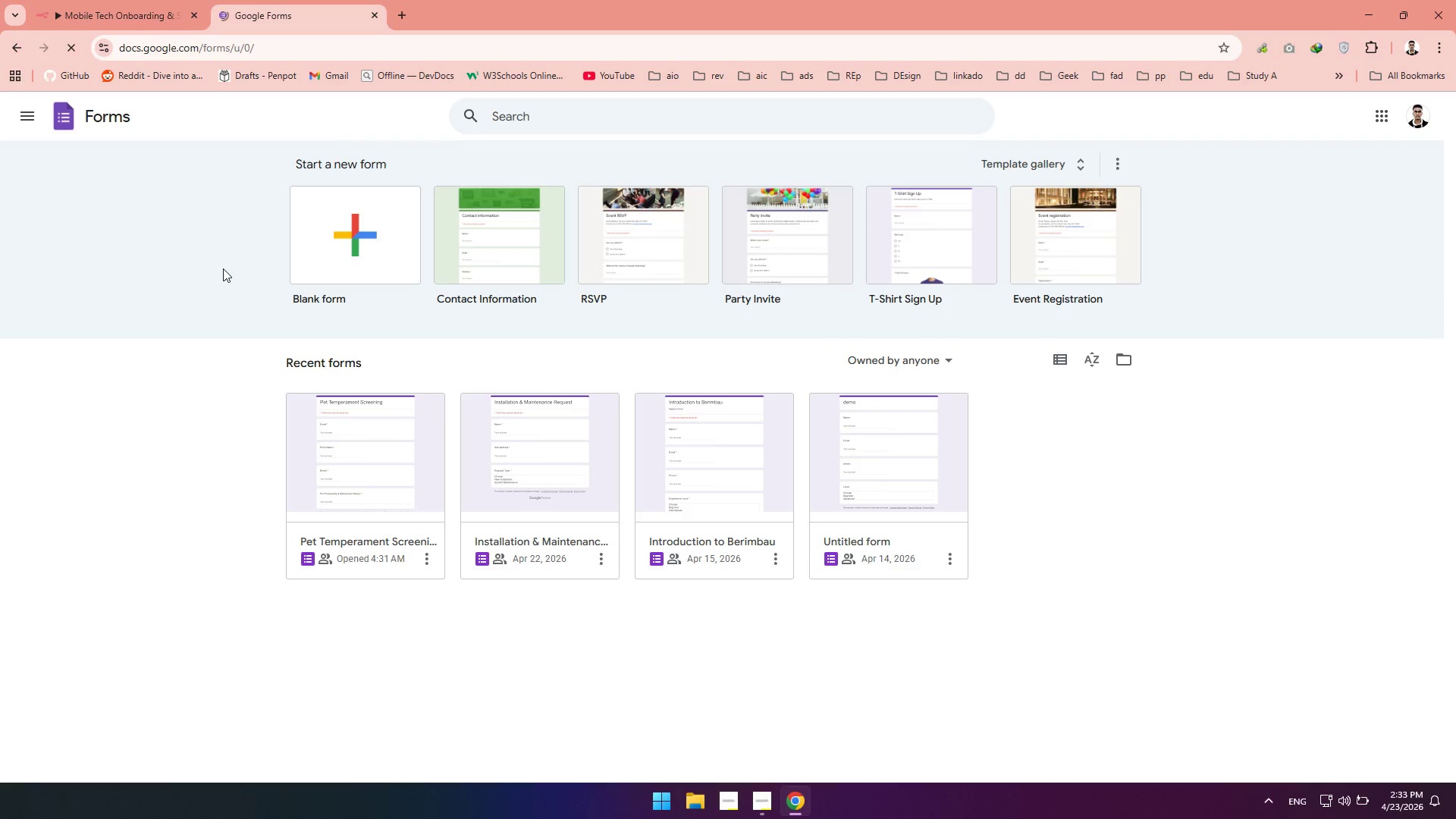 
left_click([366, 243])
 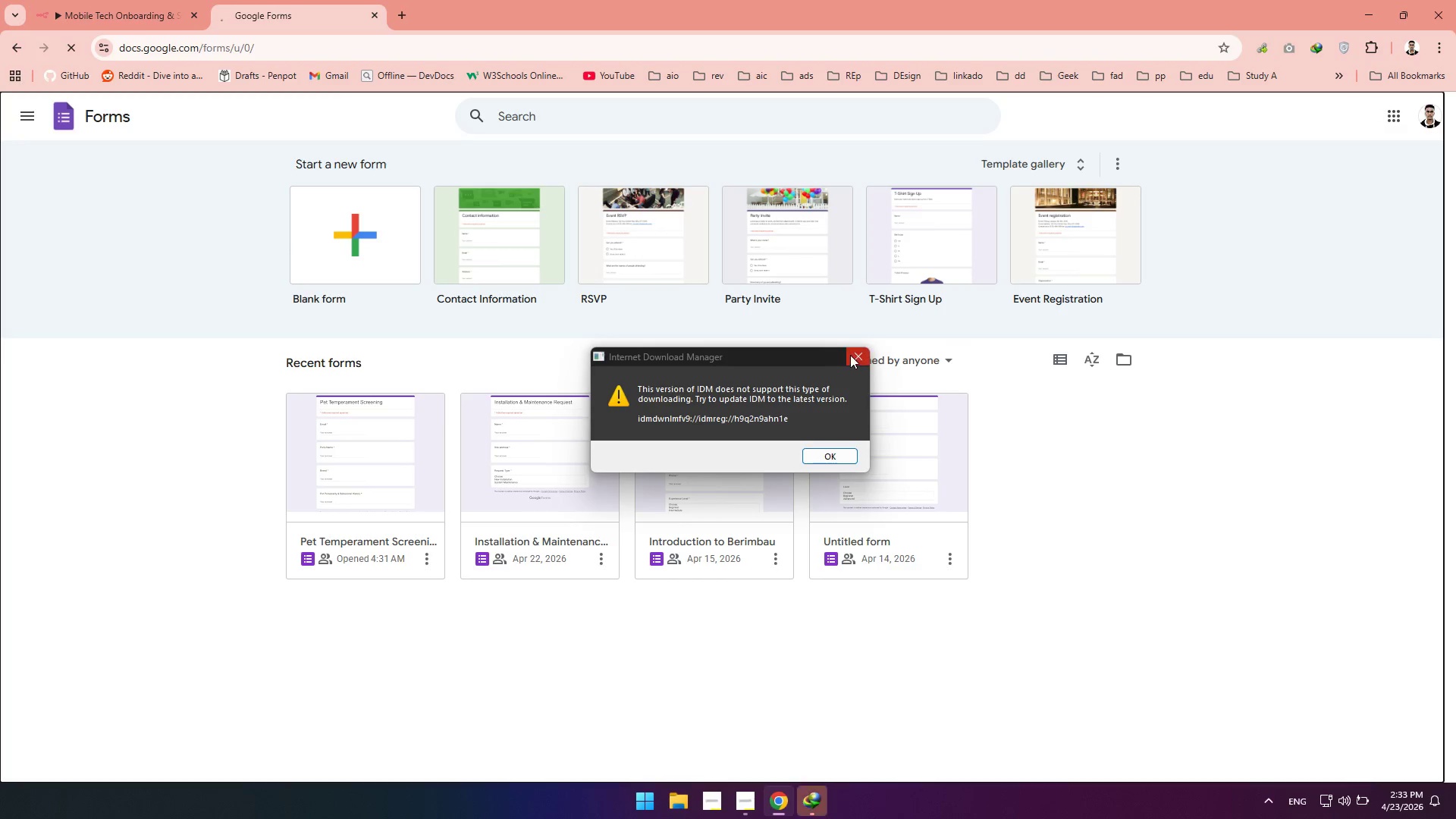 
left_click([857, 357])
 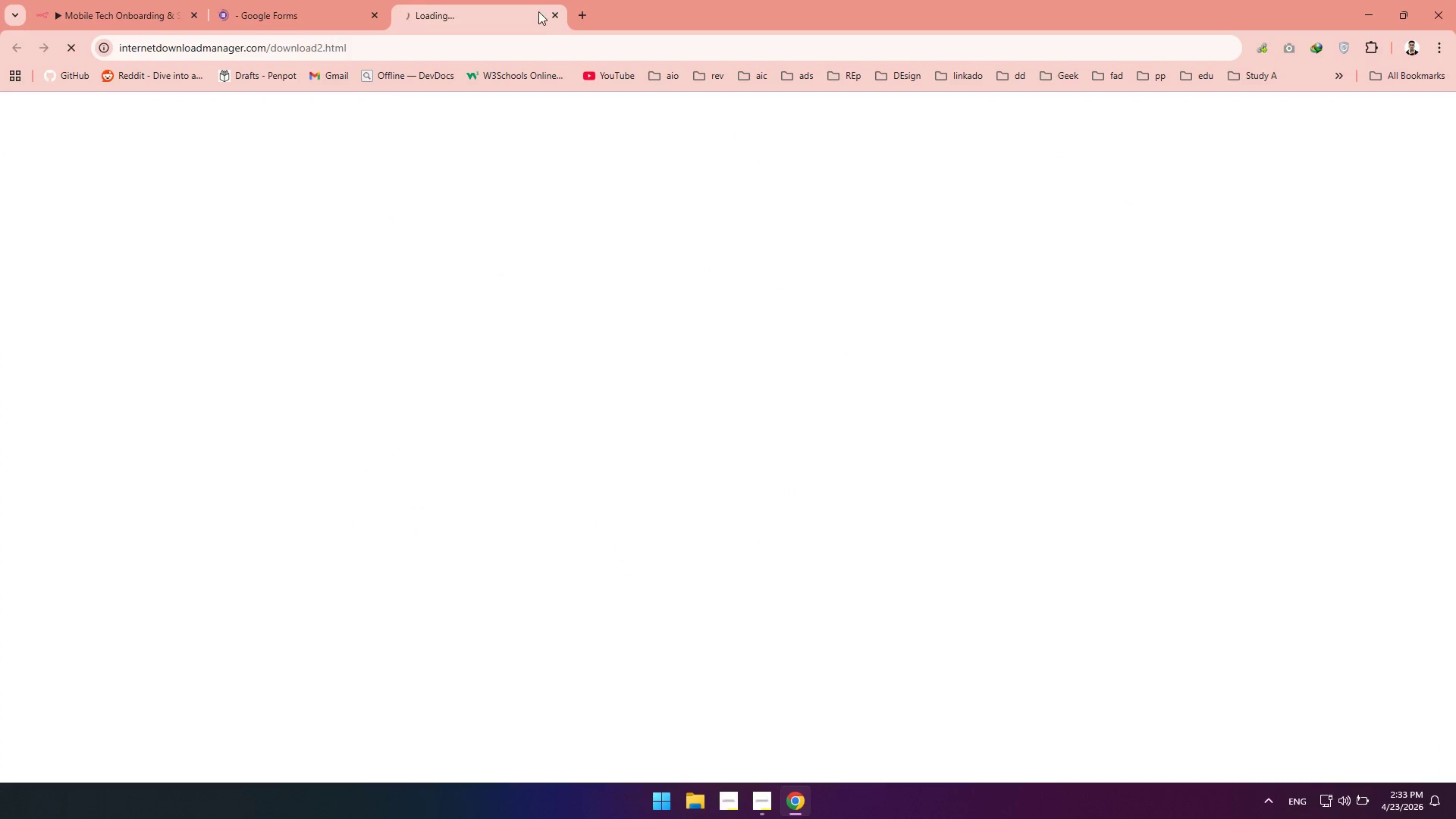 
left_click([557, 19])
 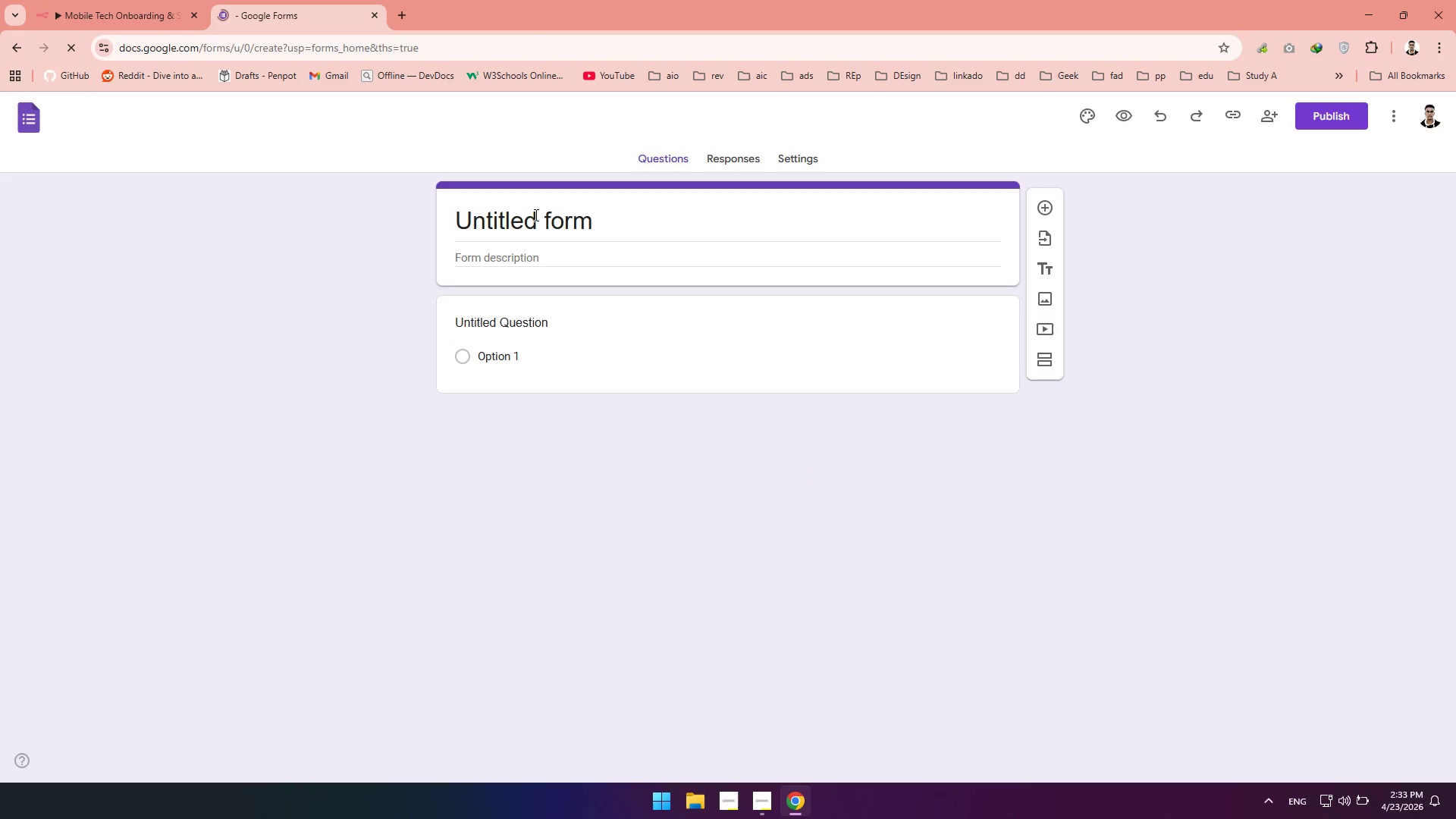 
double_click([535, 215])
 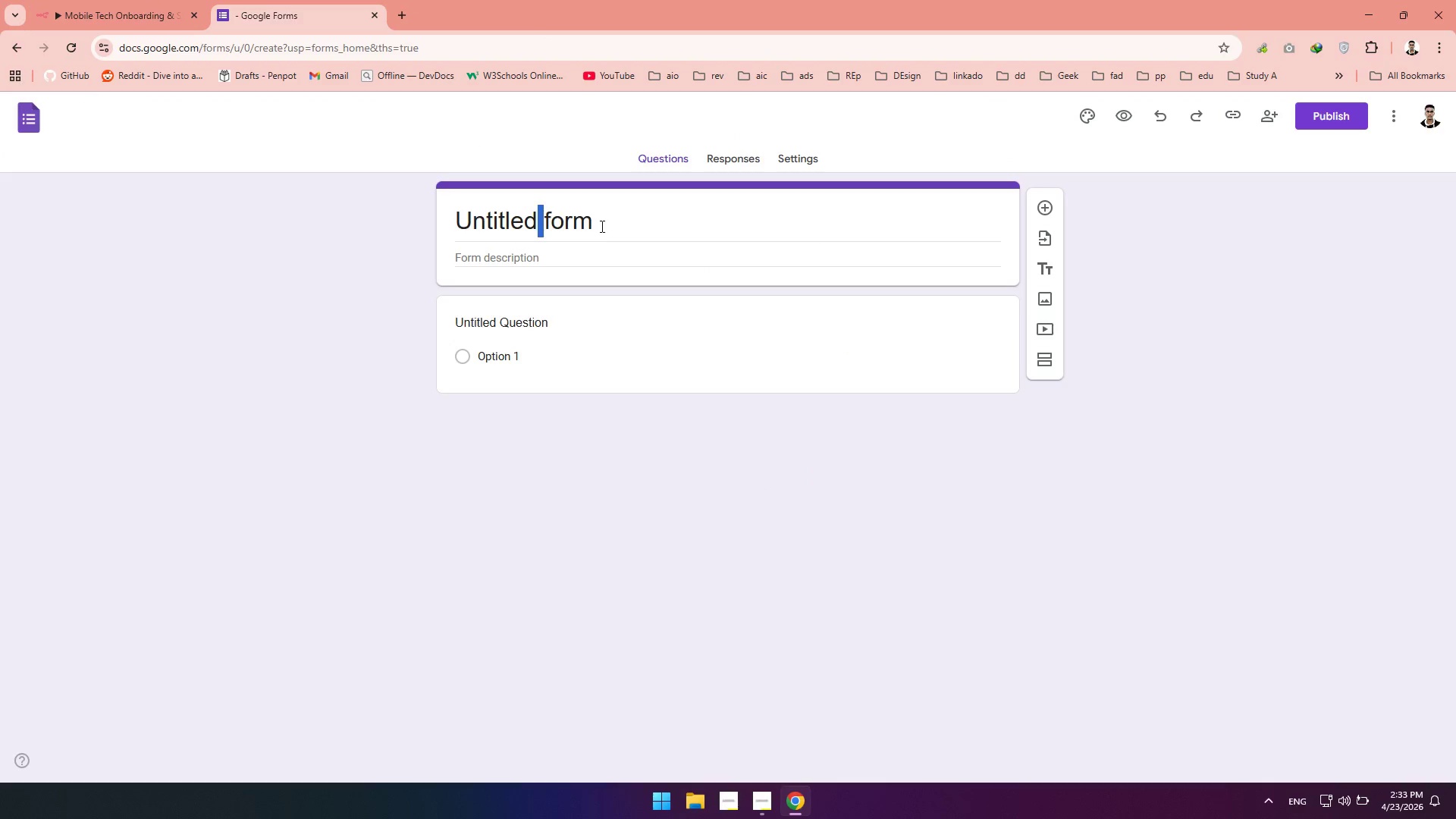 
left_click([601, 226])
 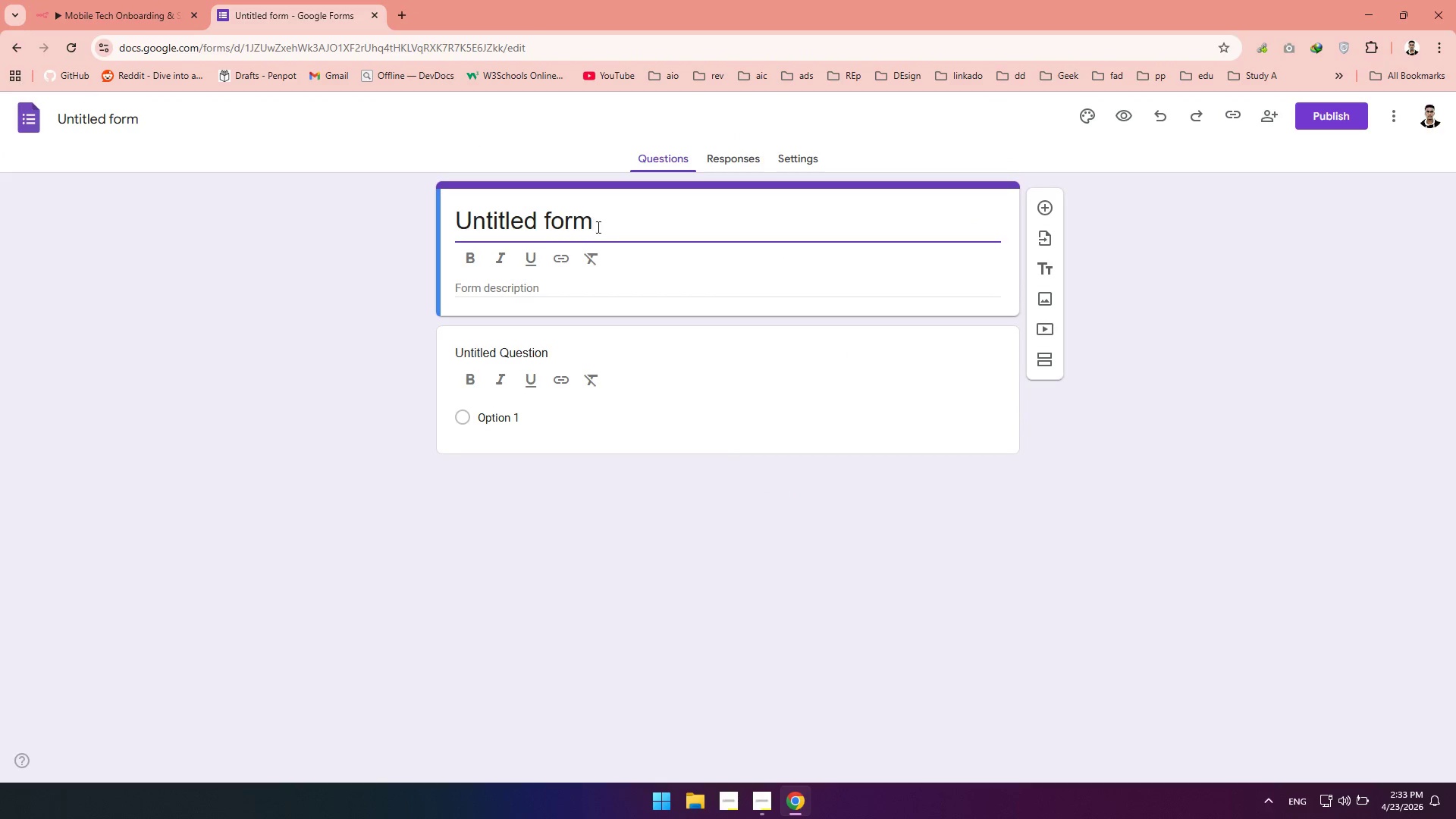 
left_click_drag(start_coordinate=[598, 228], to_coordinate=[424, 207])
 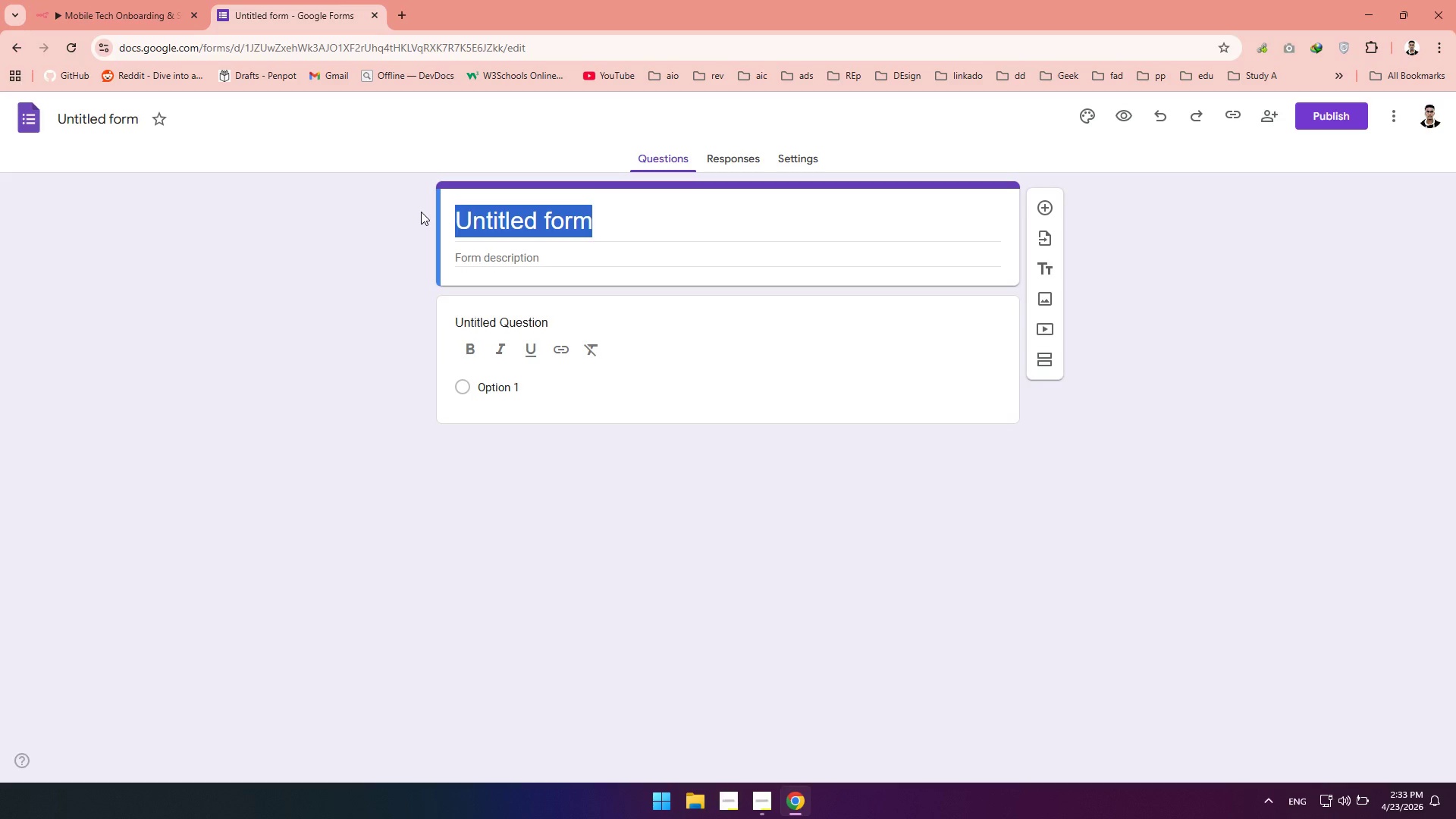 
key(CapsLock)
 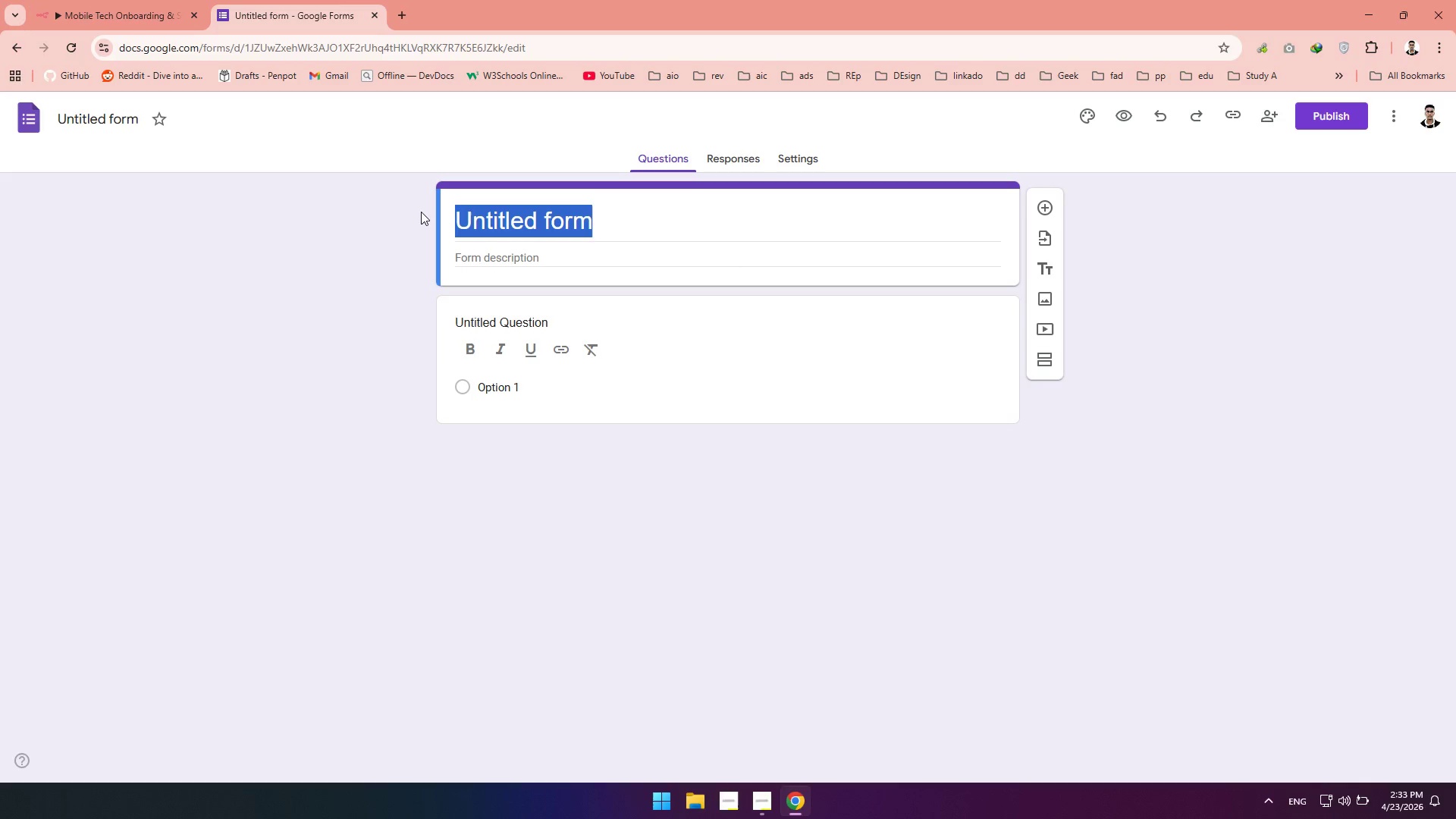 
key(Shift+M)
 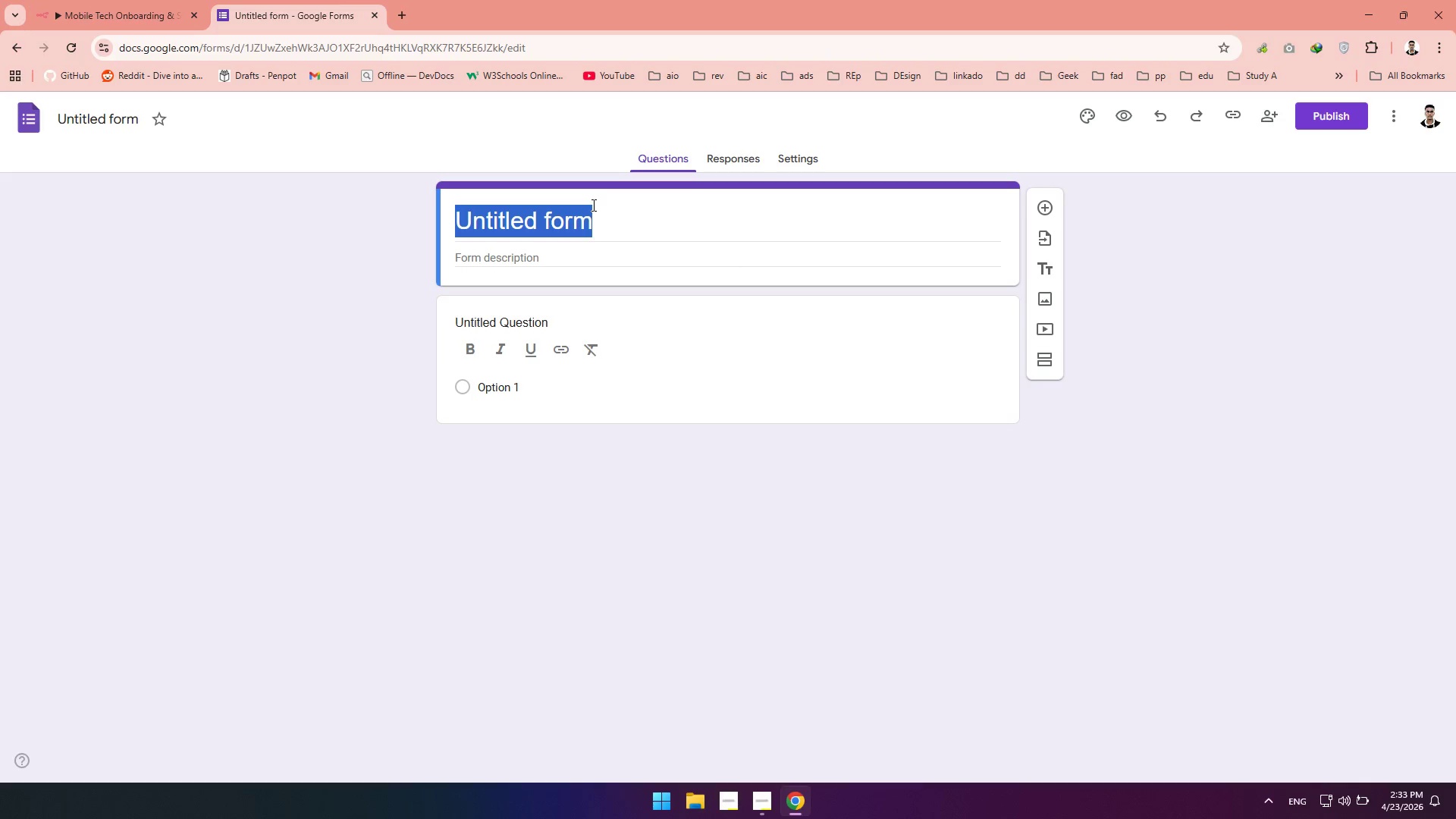 
left_click([592, 205])
 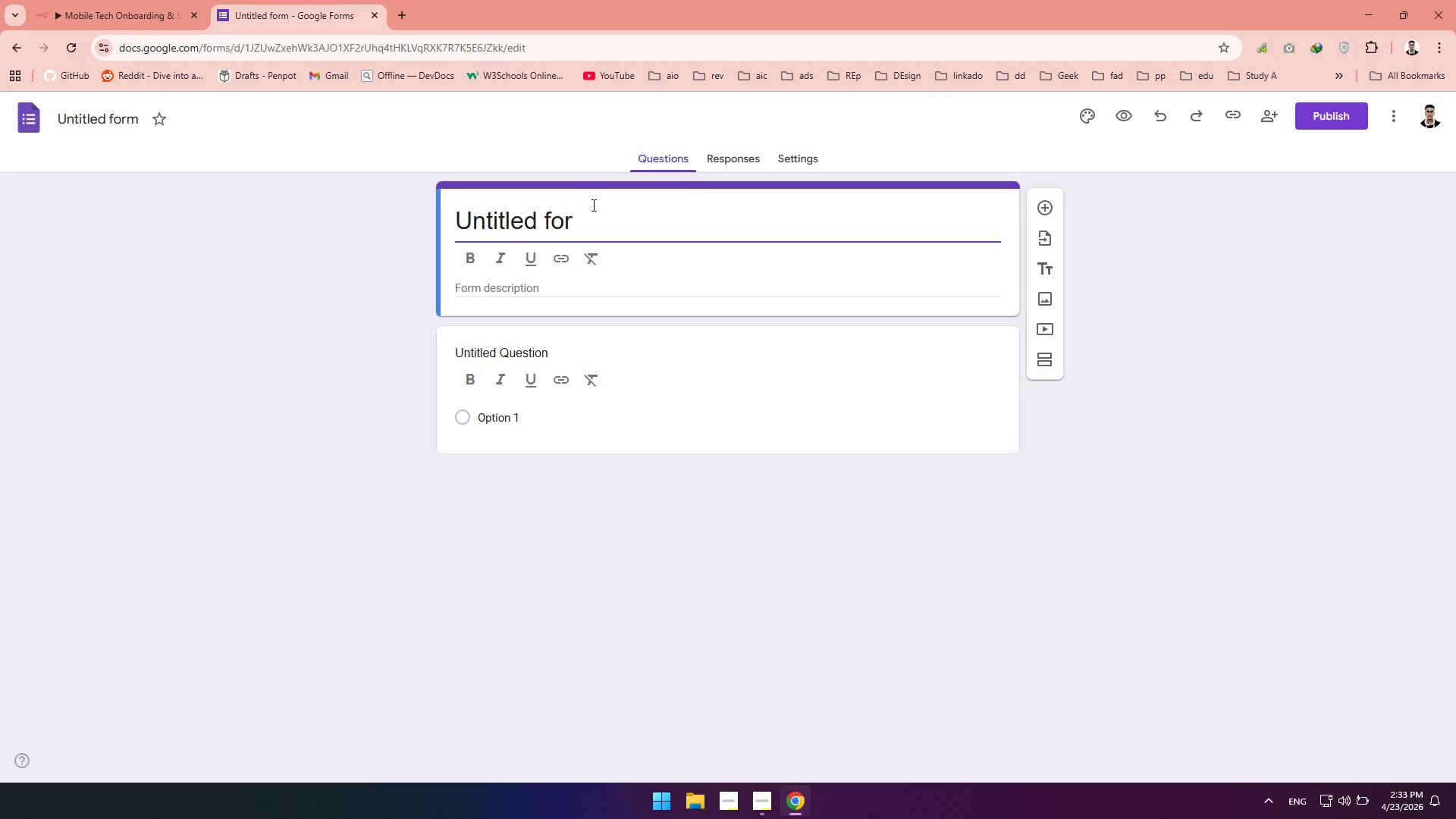 
hold_key(key=Backspace, duration=1.17)
 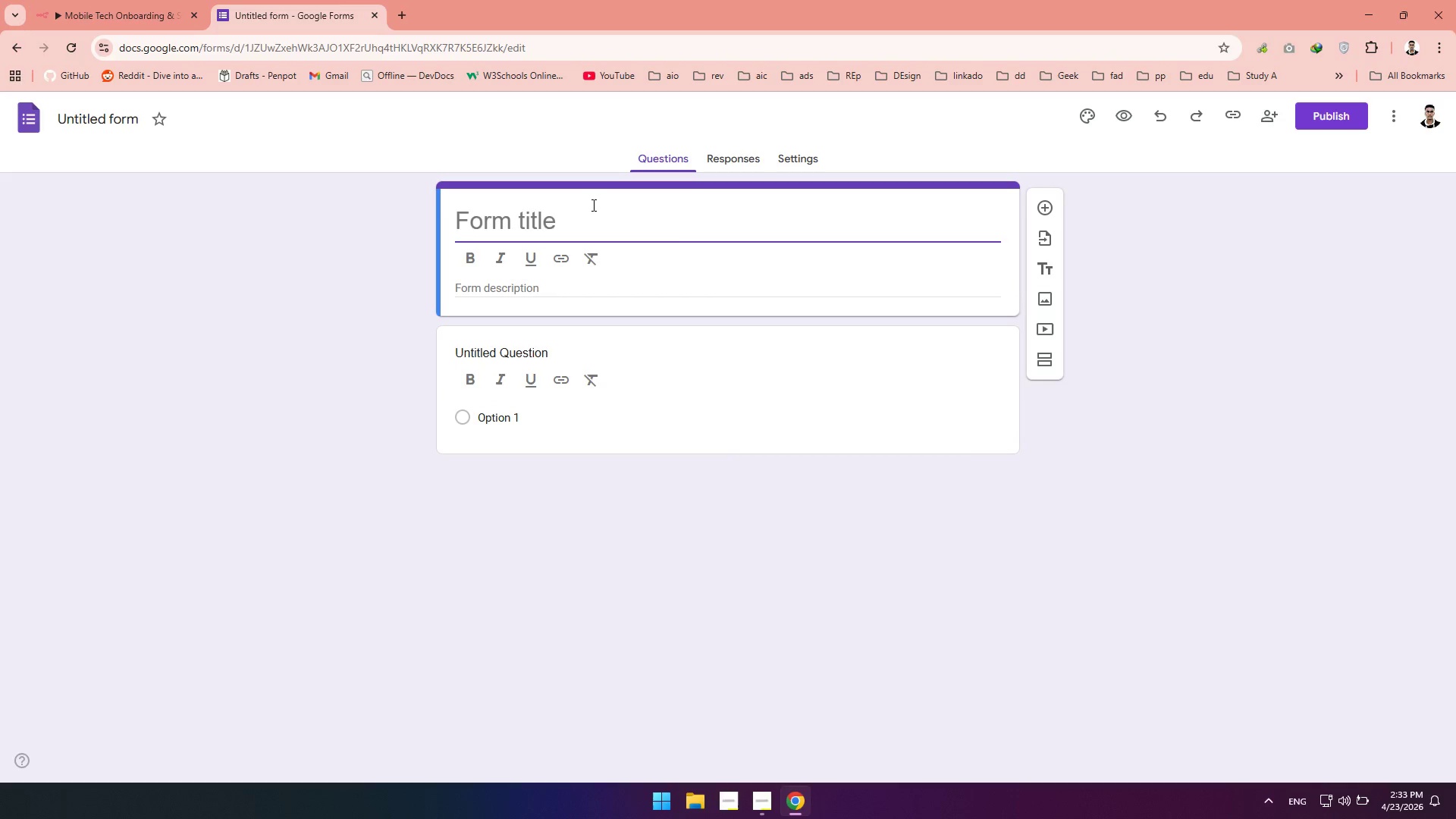 
type(Mo)
key(Backspace)
key(Backspace)
key(Backspace)
type([F5])
 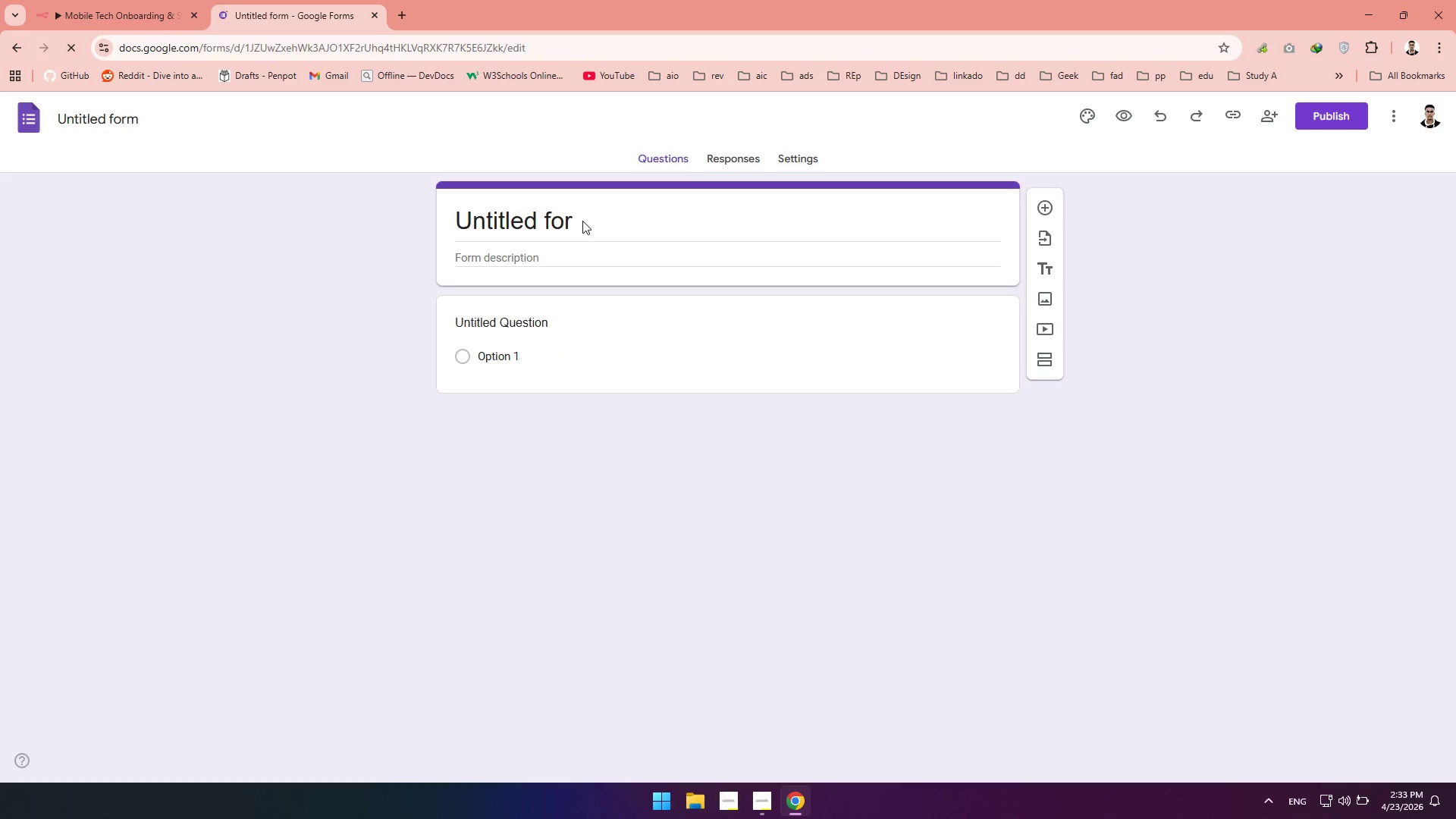 
double_click([582, 221])
 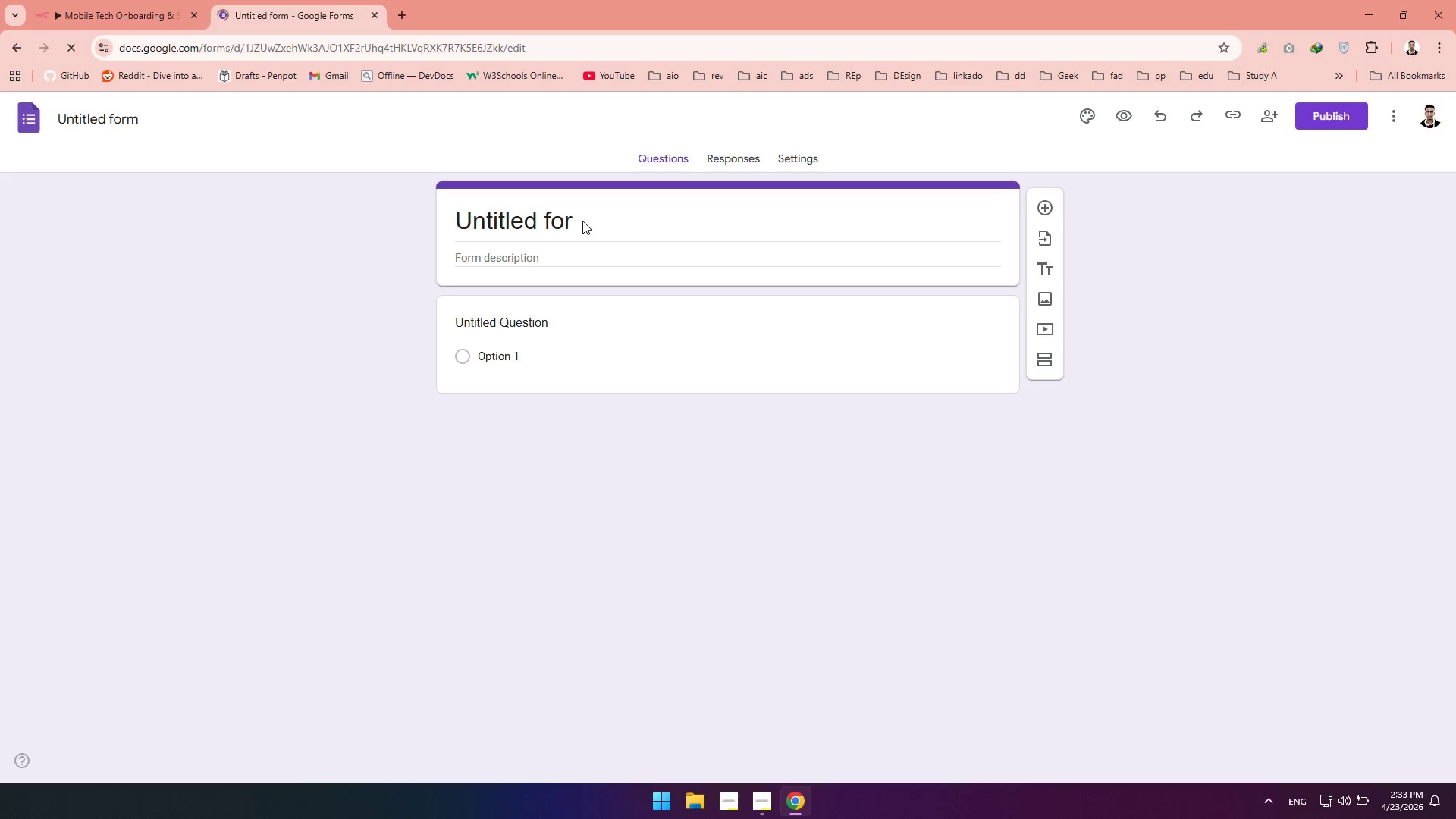 
triple_click([582, 221])
 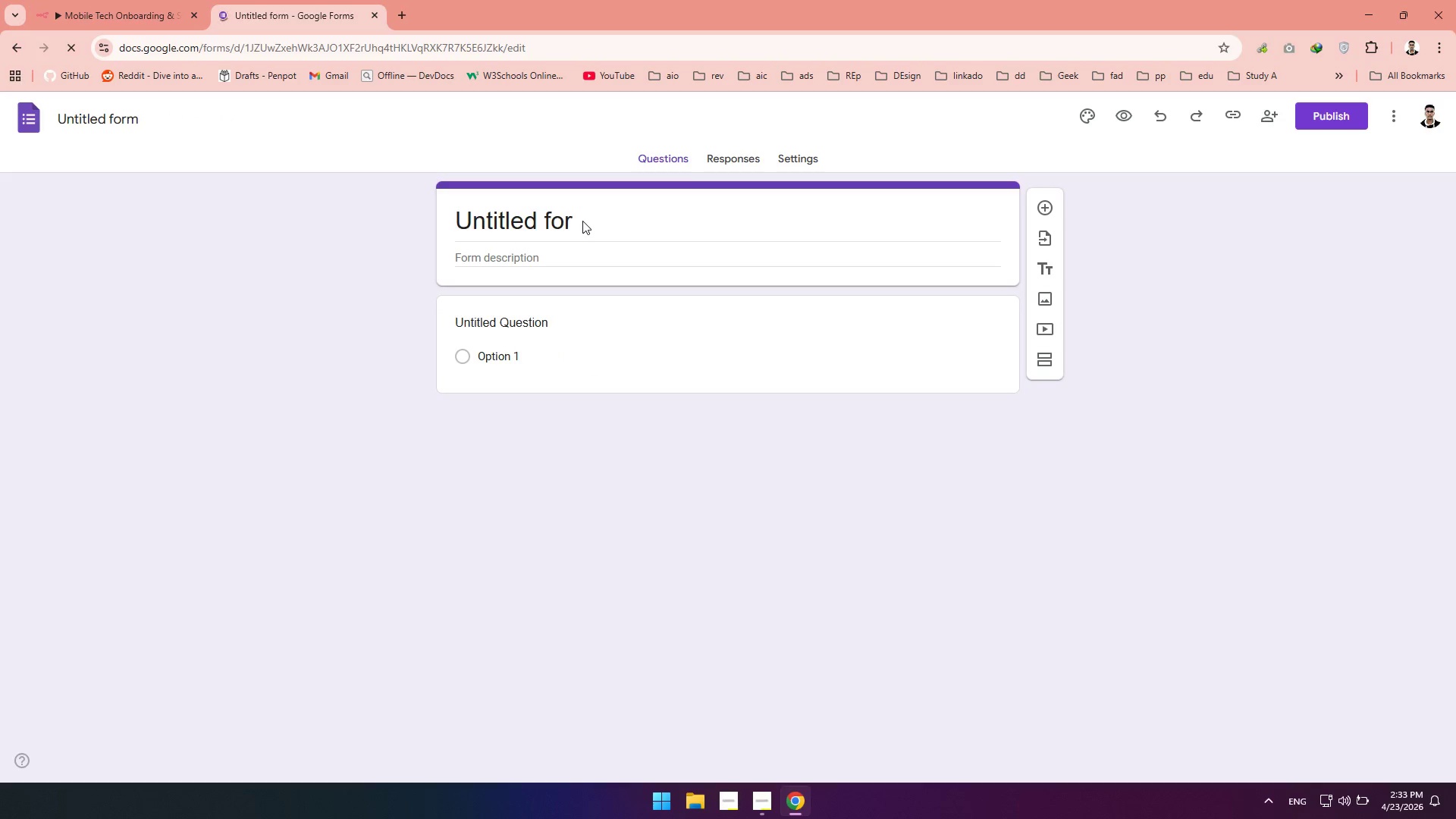 
triple_click([582, 221])
 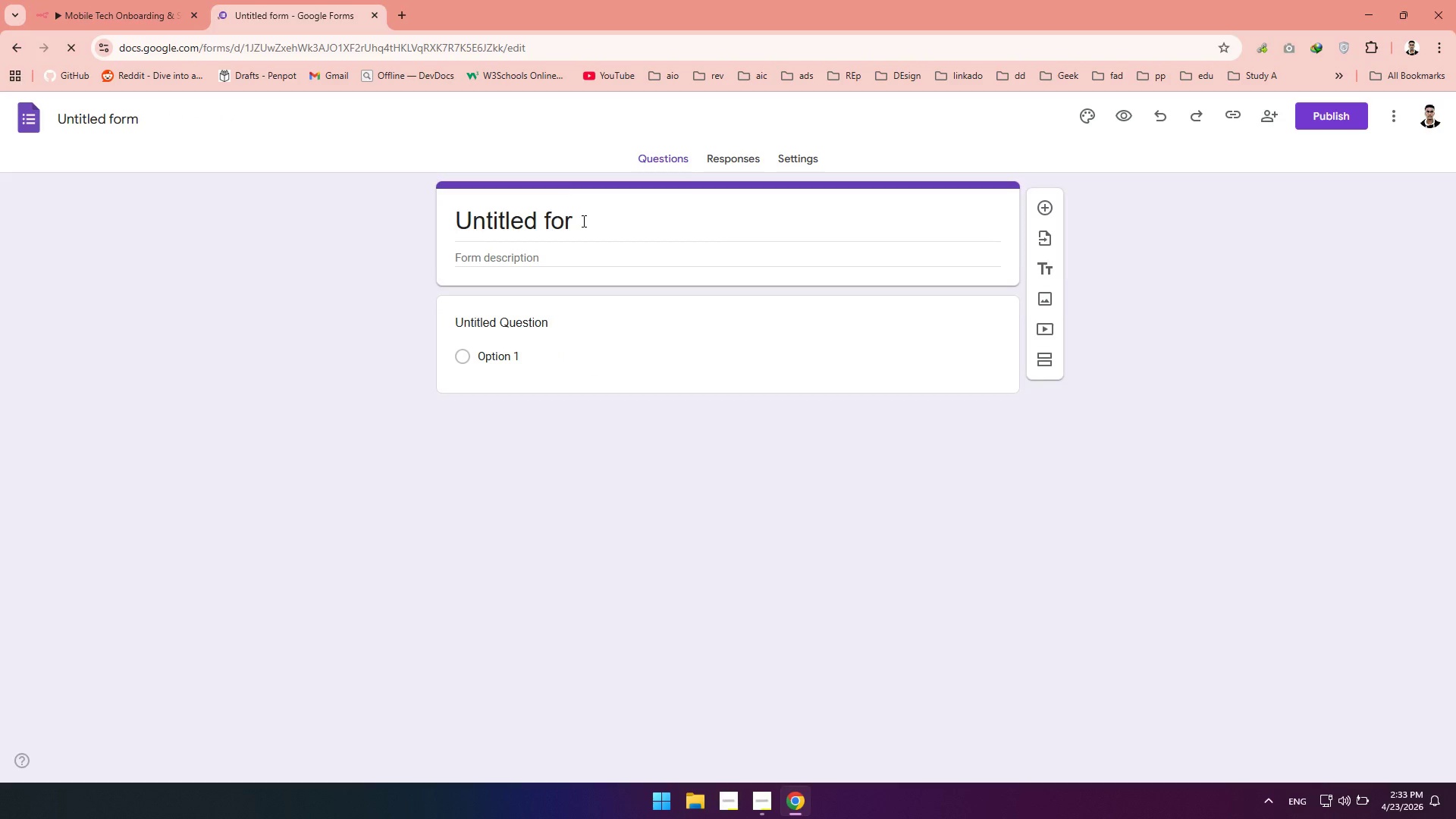 
triple_click([582, 221])
 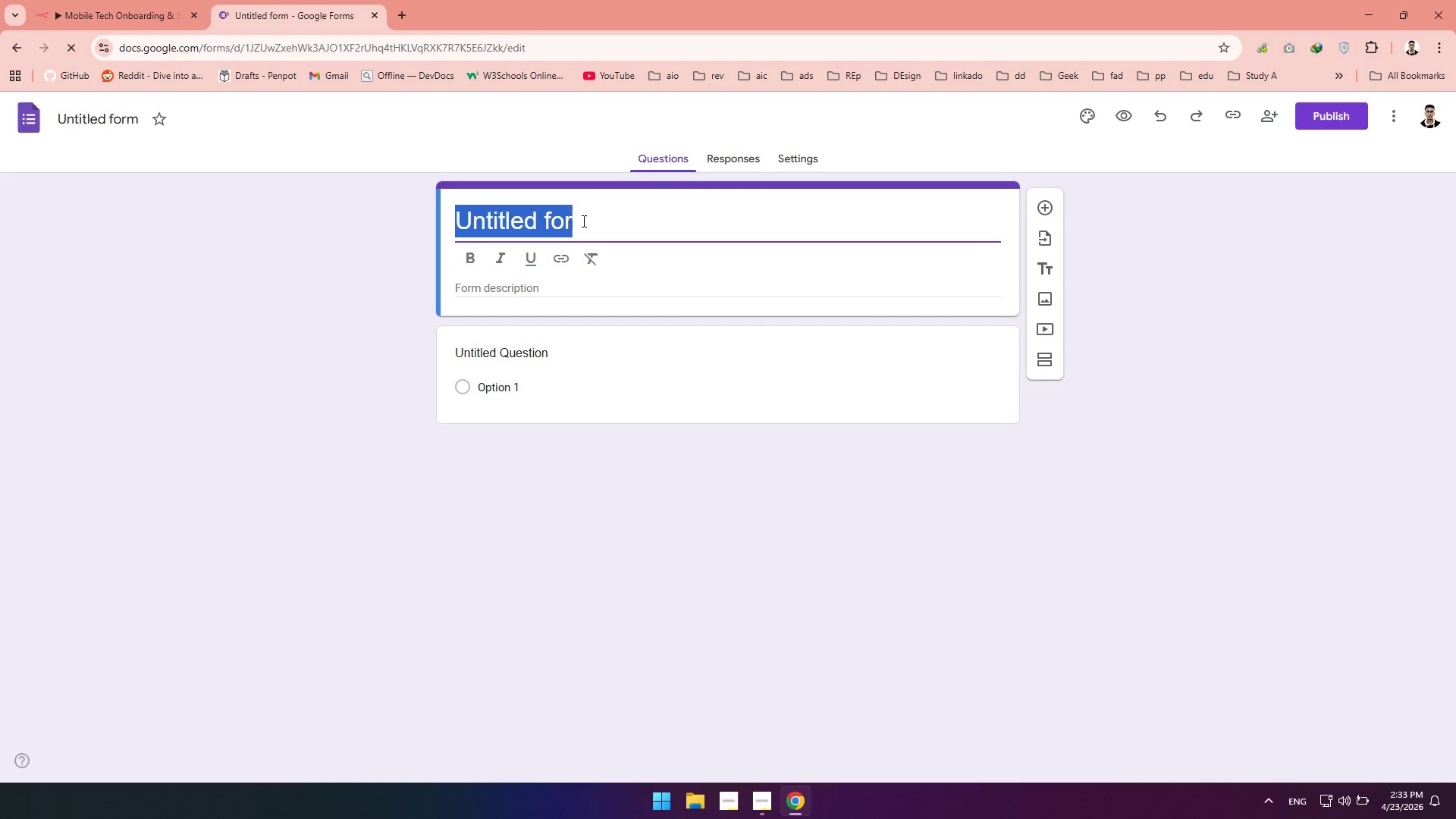 
key(Backspace)
 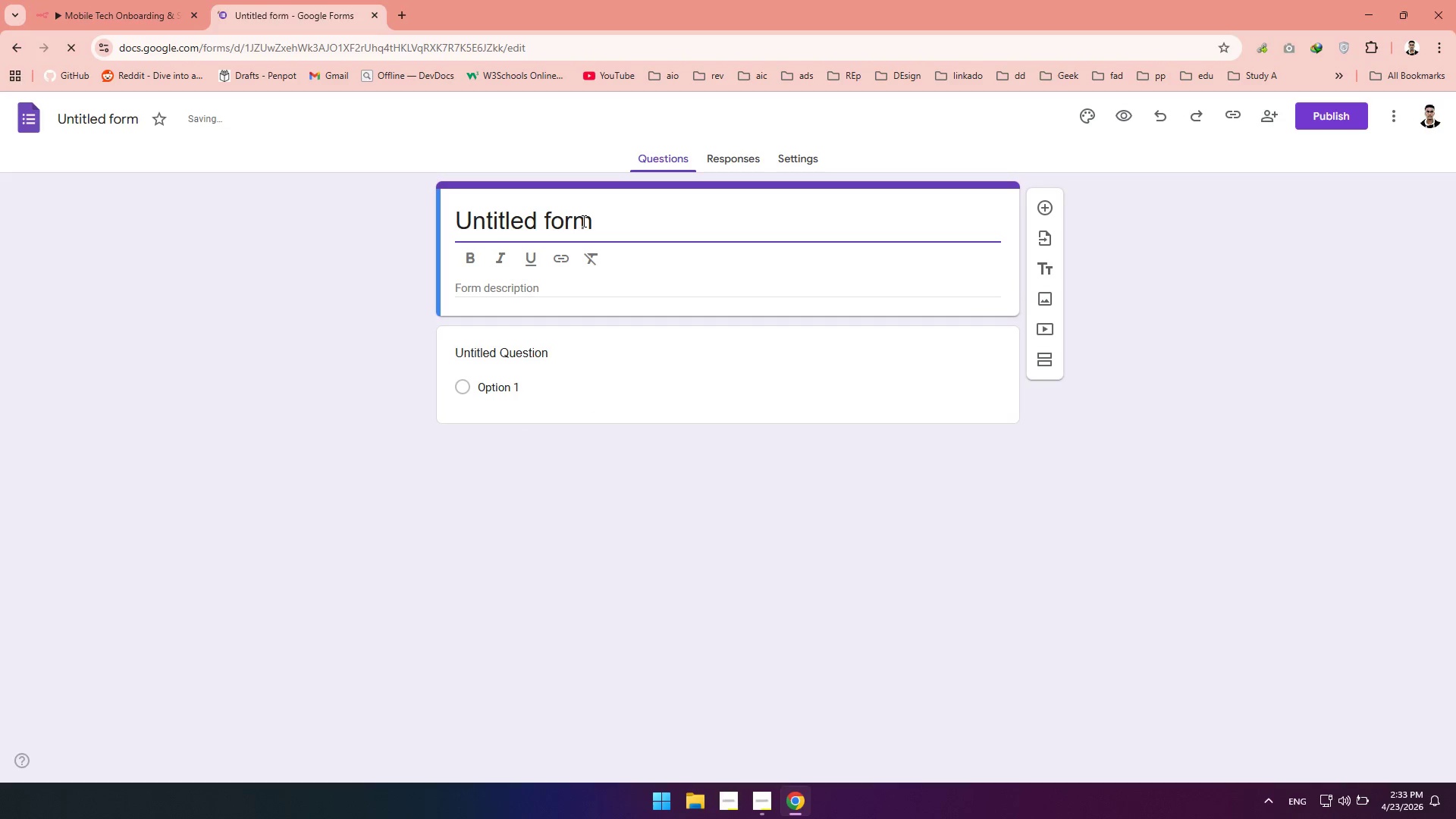 
key(Backspace)
 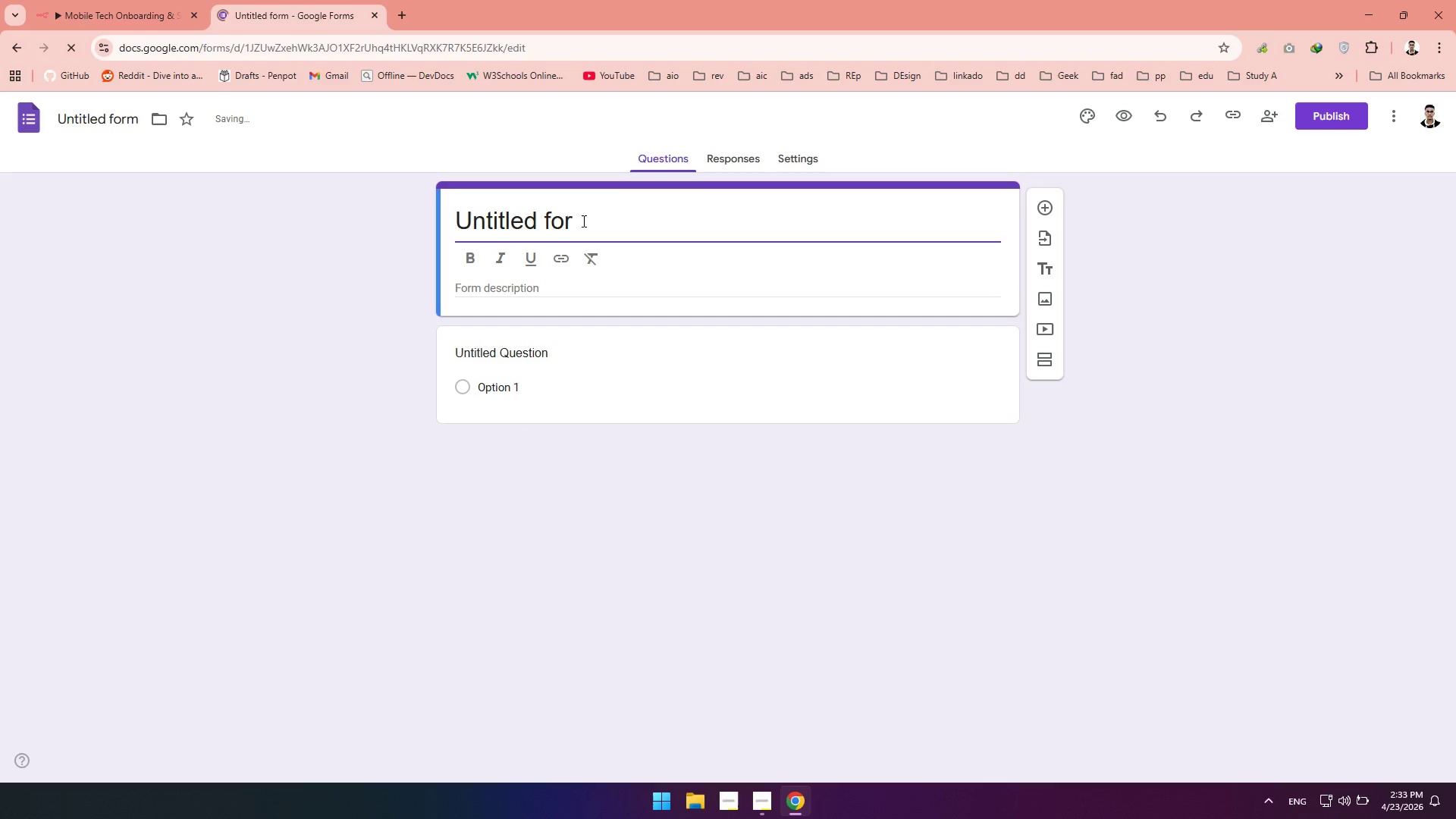 
hold_key(key=Backspace, duration=1.52)
 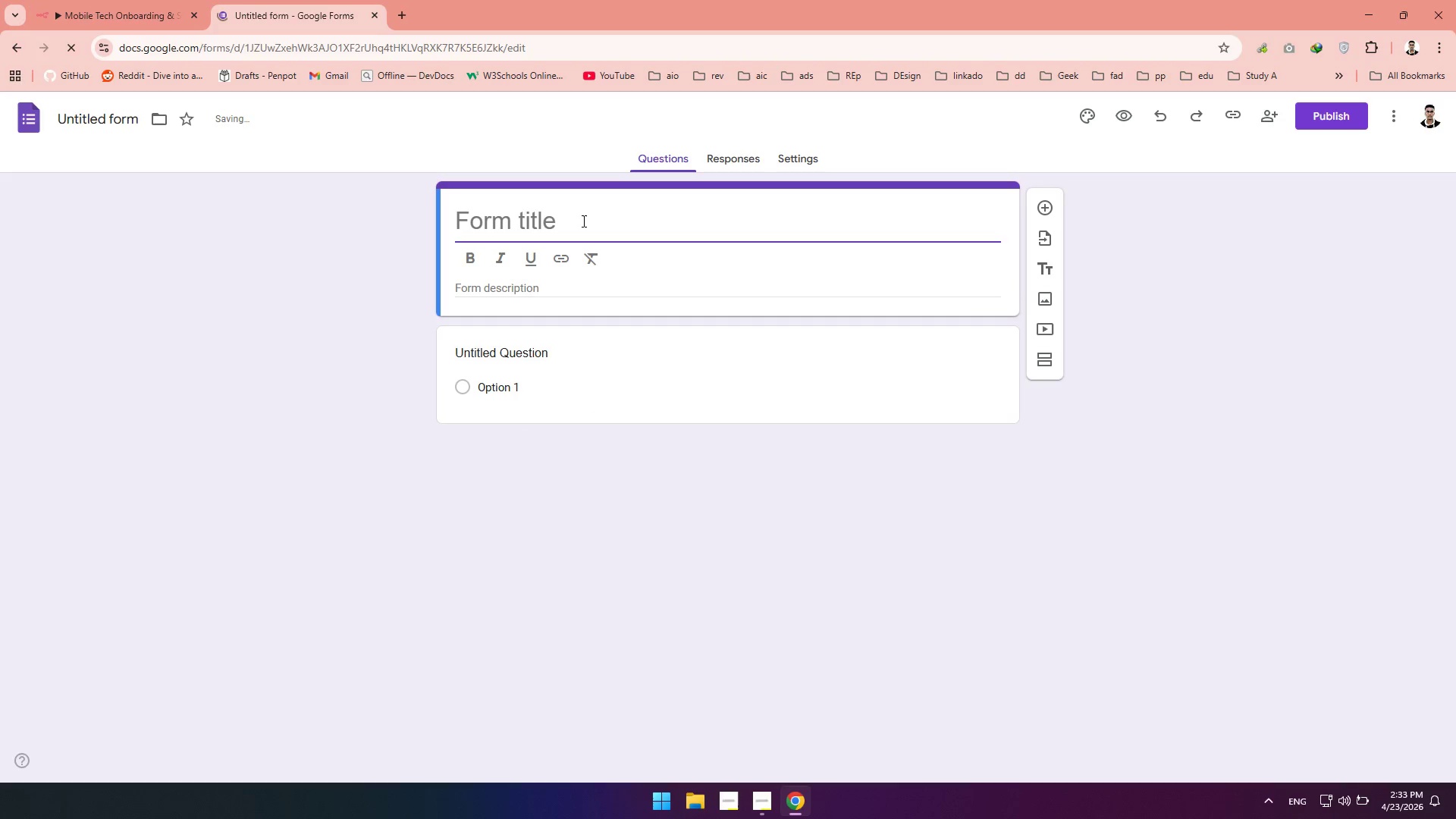 
hold_key(key=Backspace, duration=0.89)
 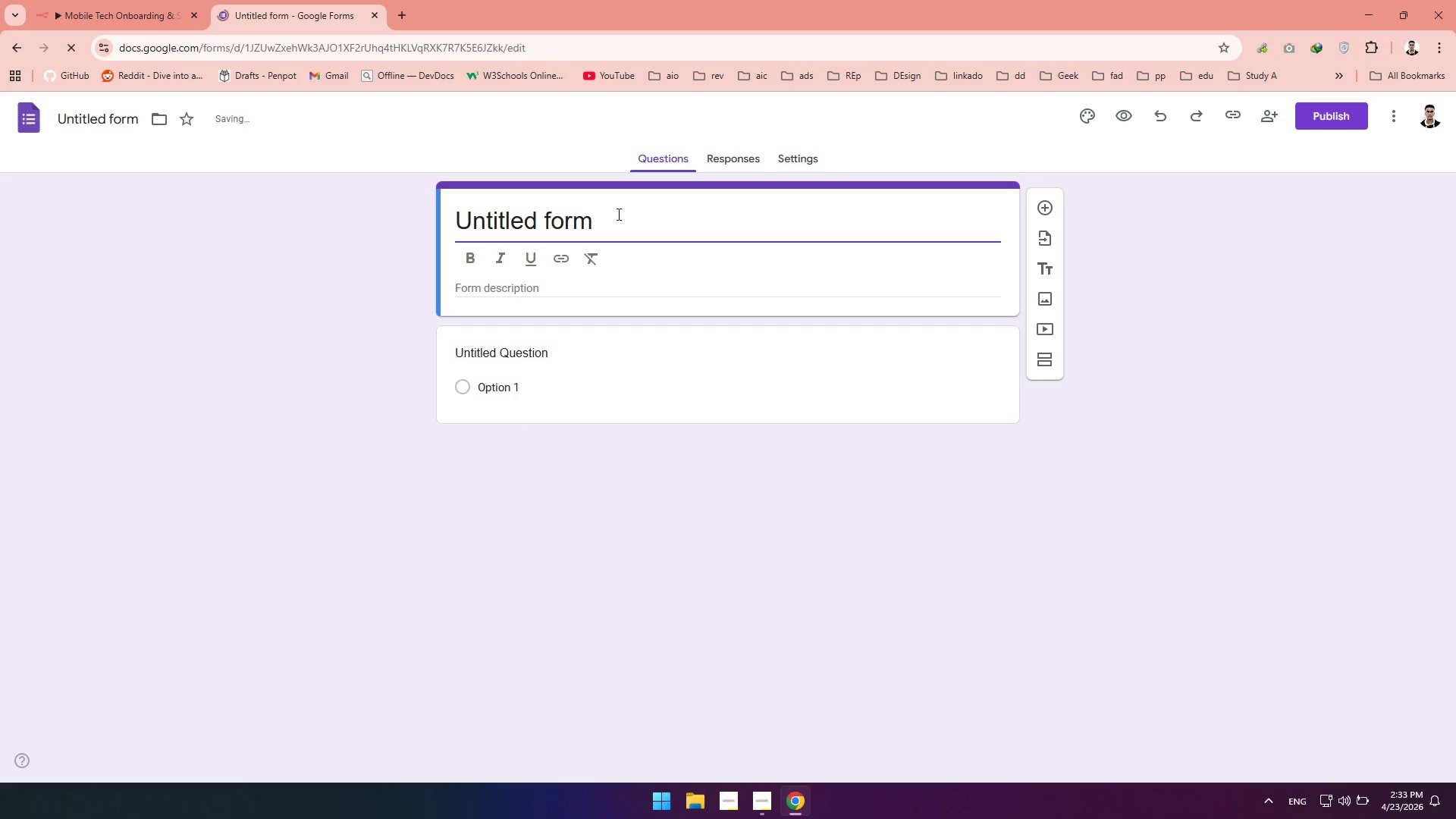 
left_click([617, 214])
 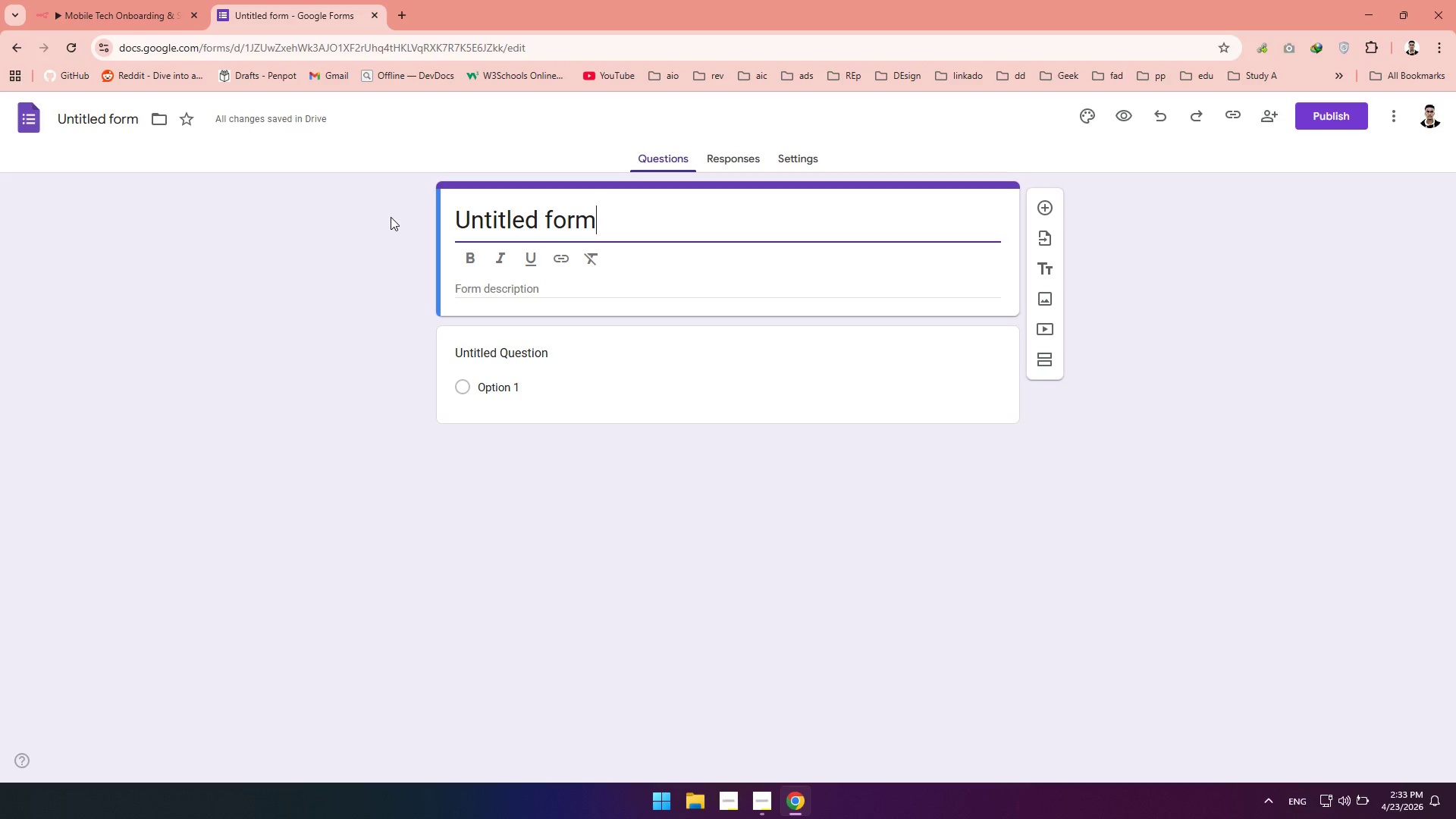 
wait(10.2)
 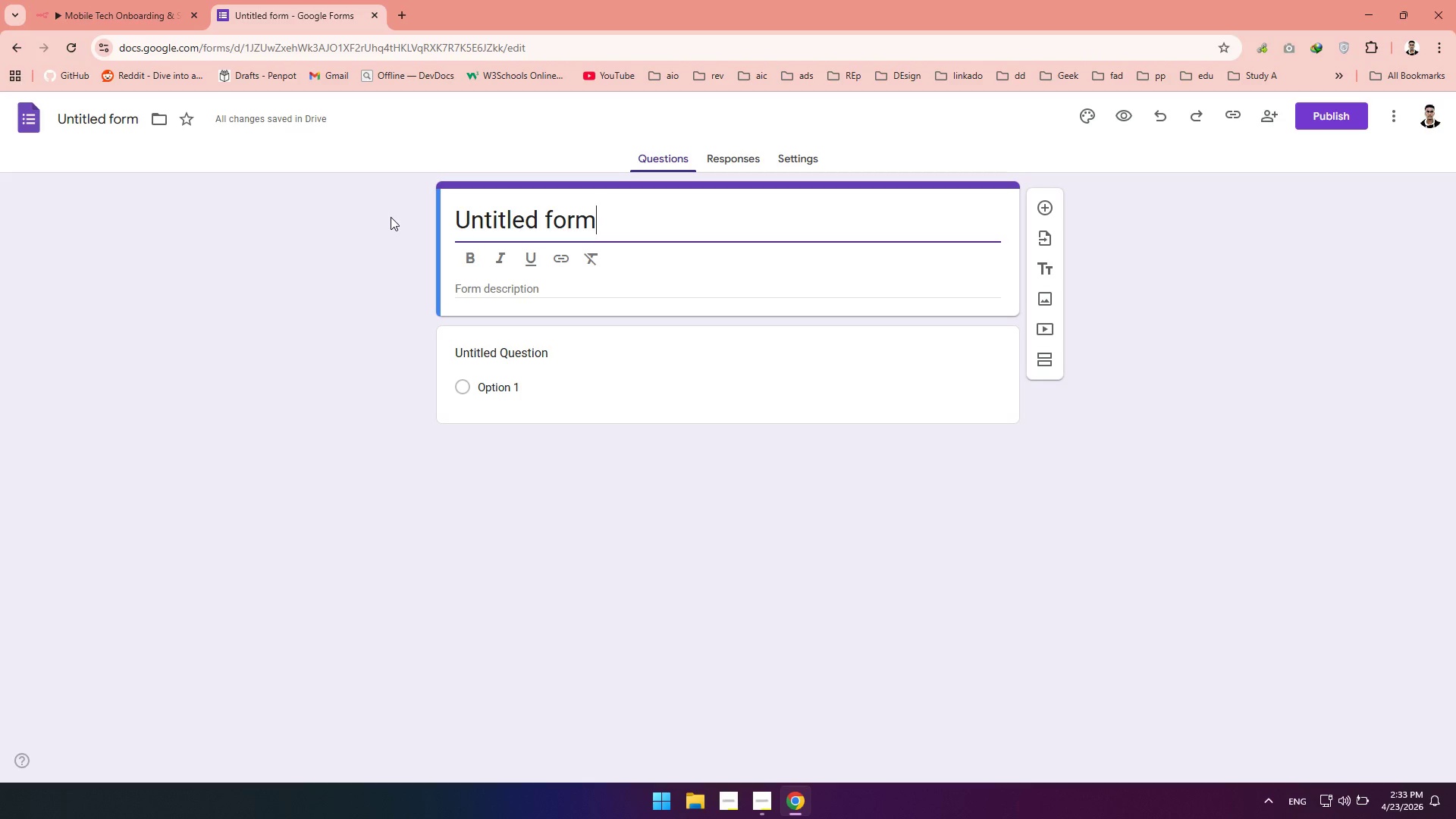 
left_click([774, 799])